 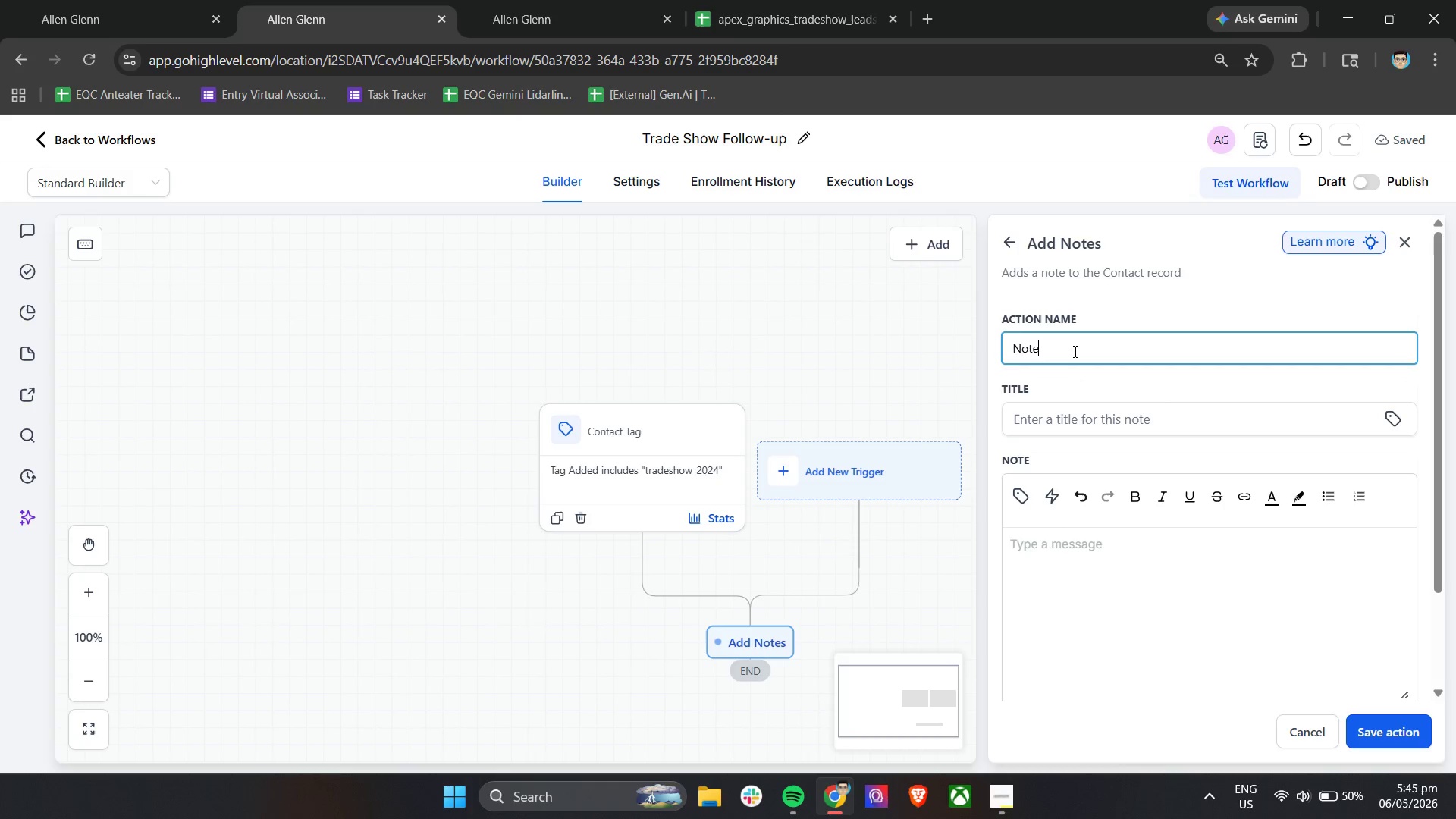 
triple_click([1074, 351])
 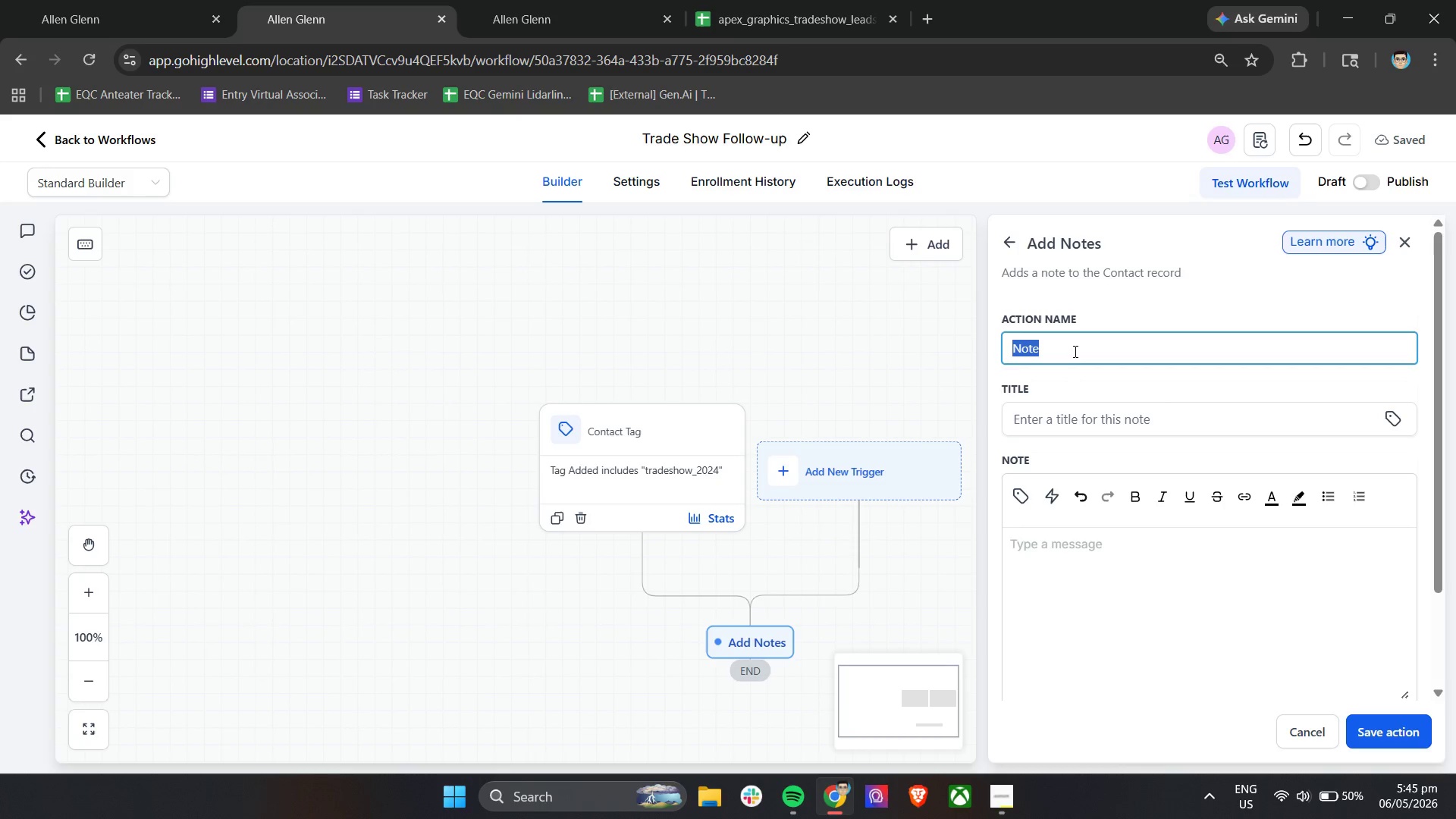 
hold_key(key=ShiftLeft, duration=1.3)
 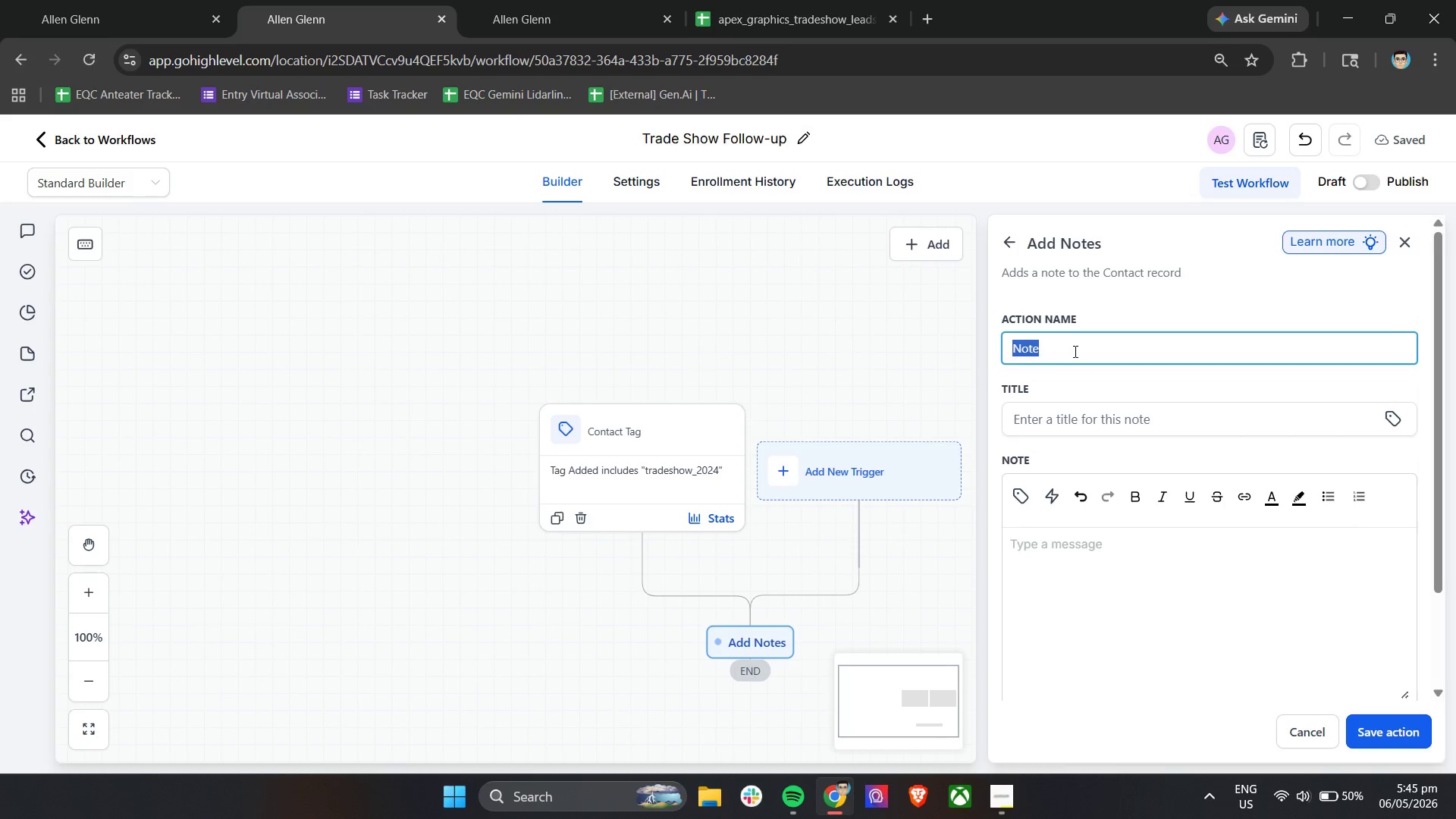 
type(Simulated )
 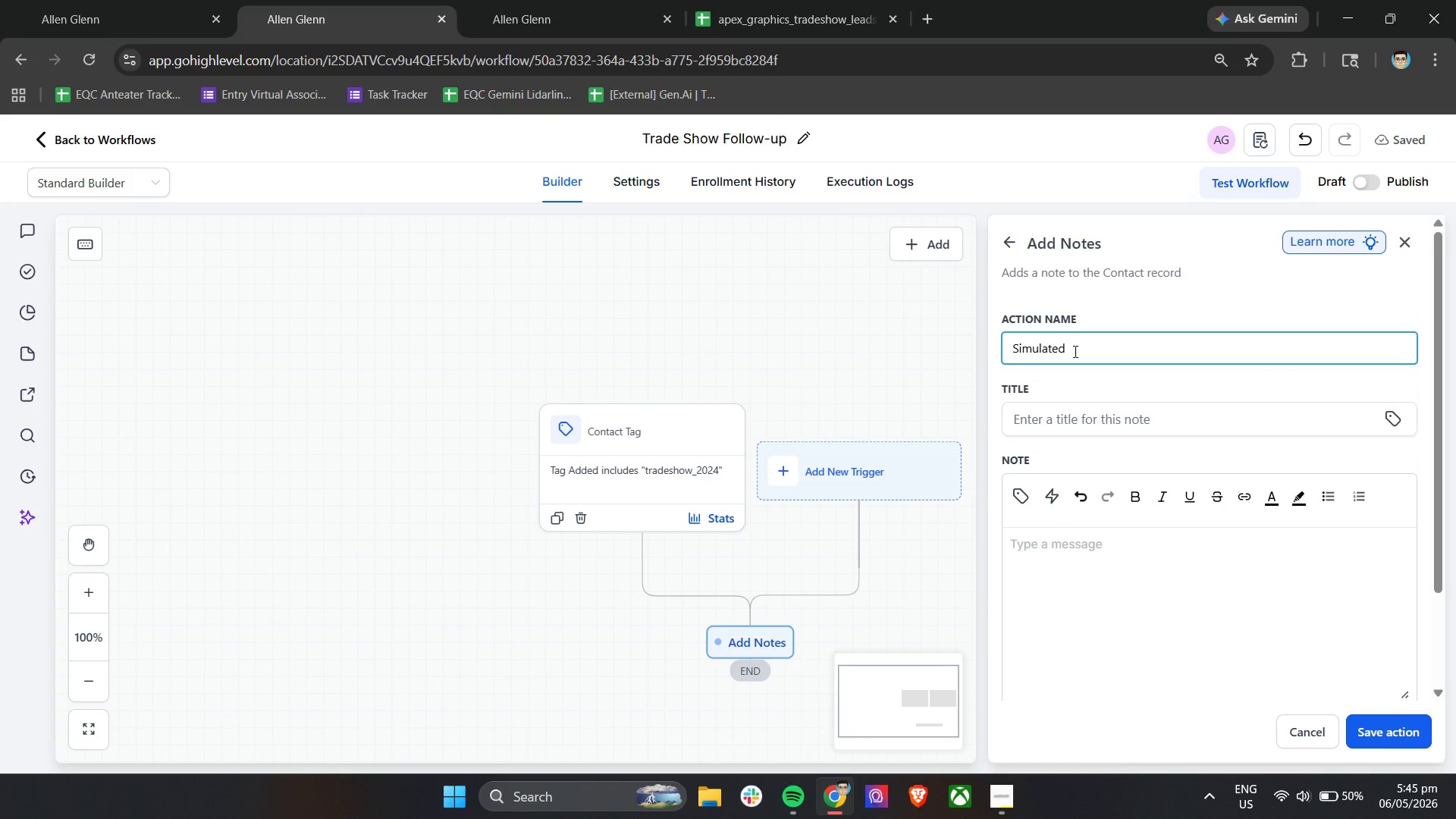 
hold_key(key=ShiftLeft, duration=0.53)
 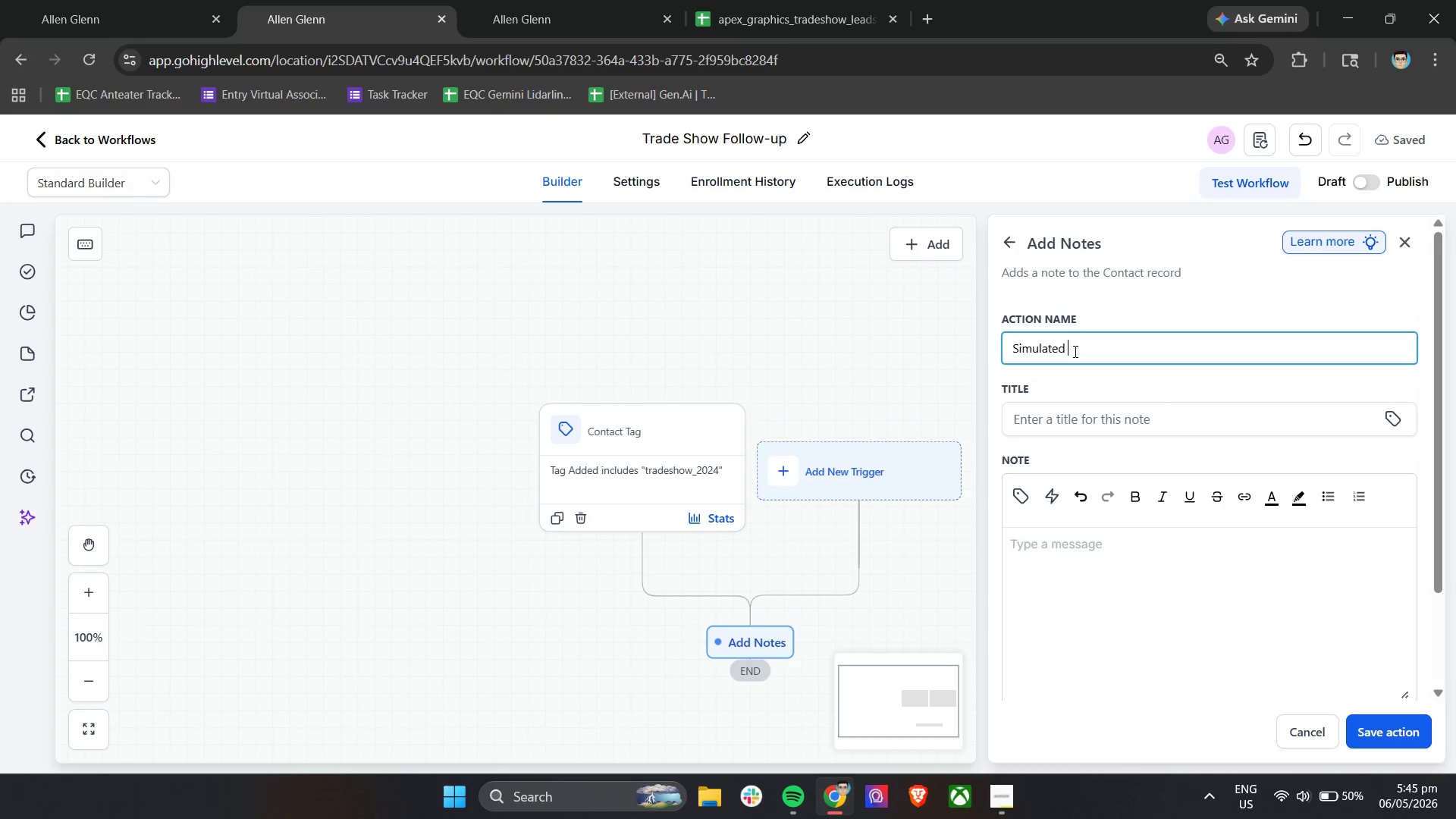 
type(TRade)
key(Backspace)
key(Backspace)
key(Backspace)
key(Backspace)
type(ra)
 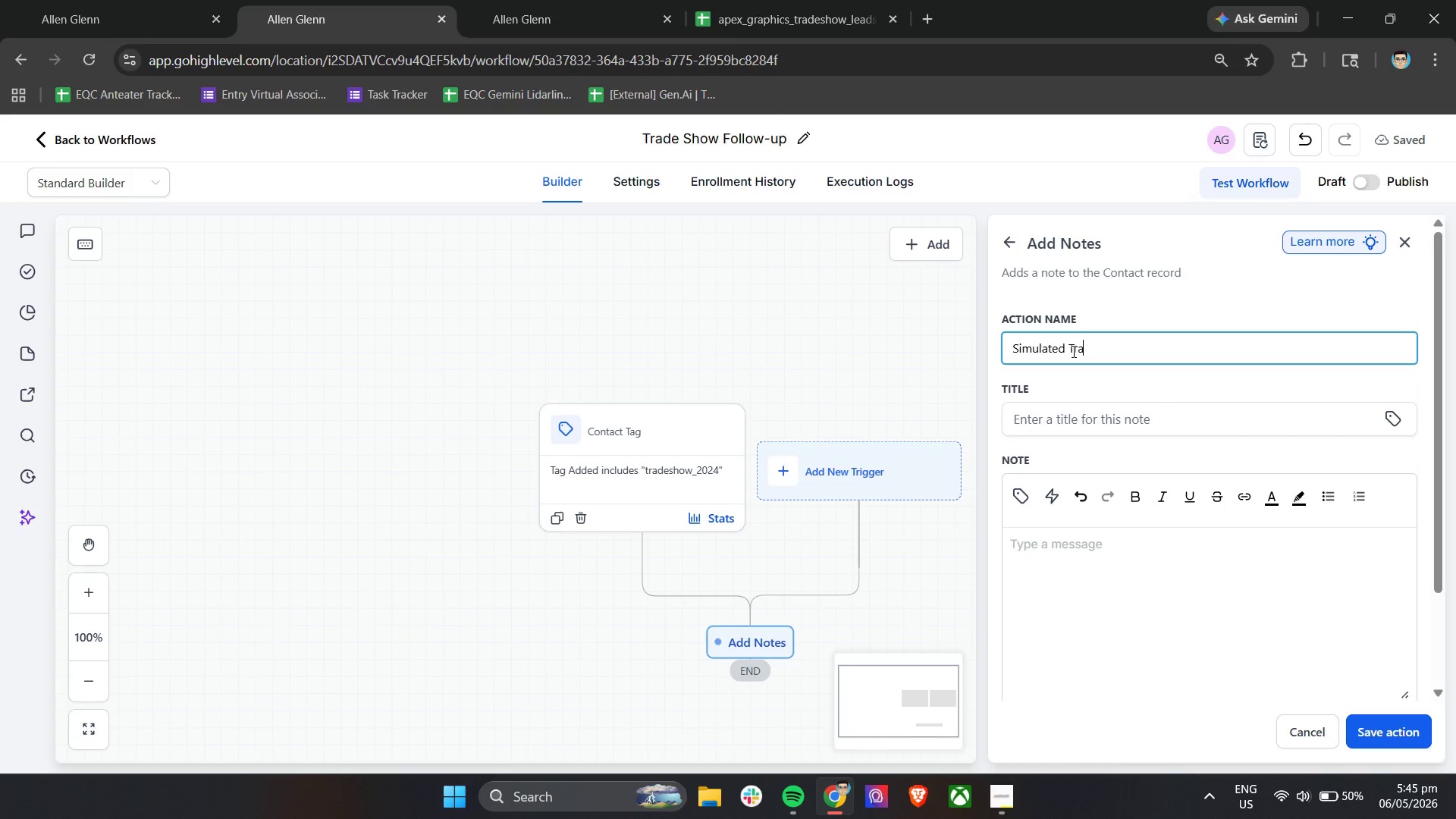 
type(de Shhow )
key(Backspace)
key(Backspace)
key(Backspace)
key(Backspace)
type(ow SMS Greeting)
 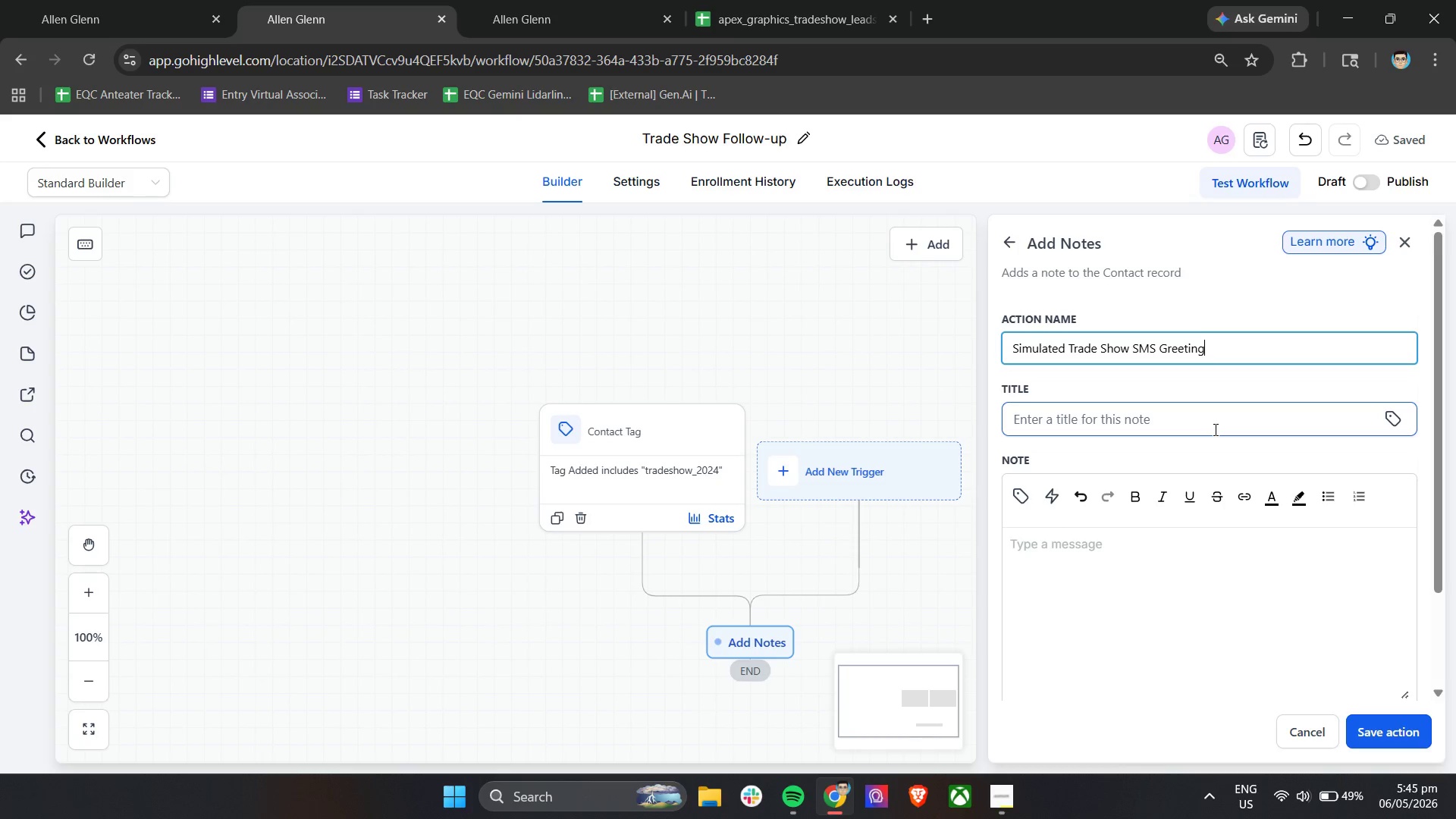 
left_click([1193, 601])
 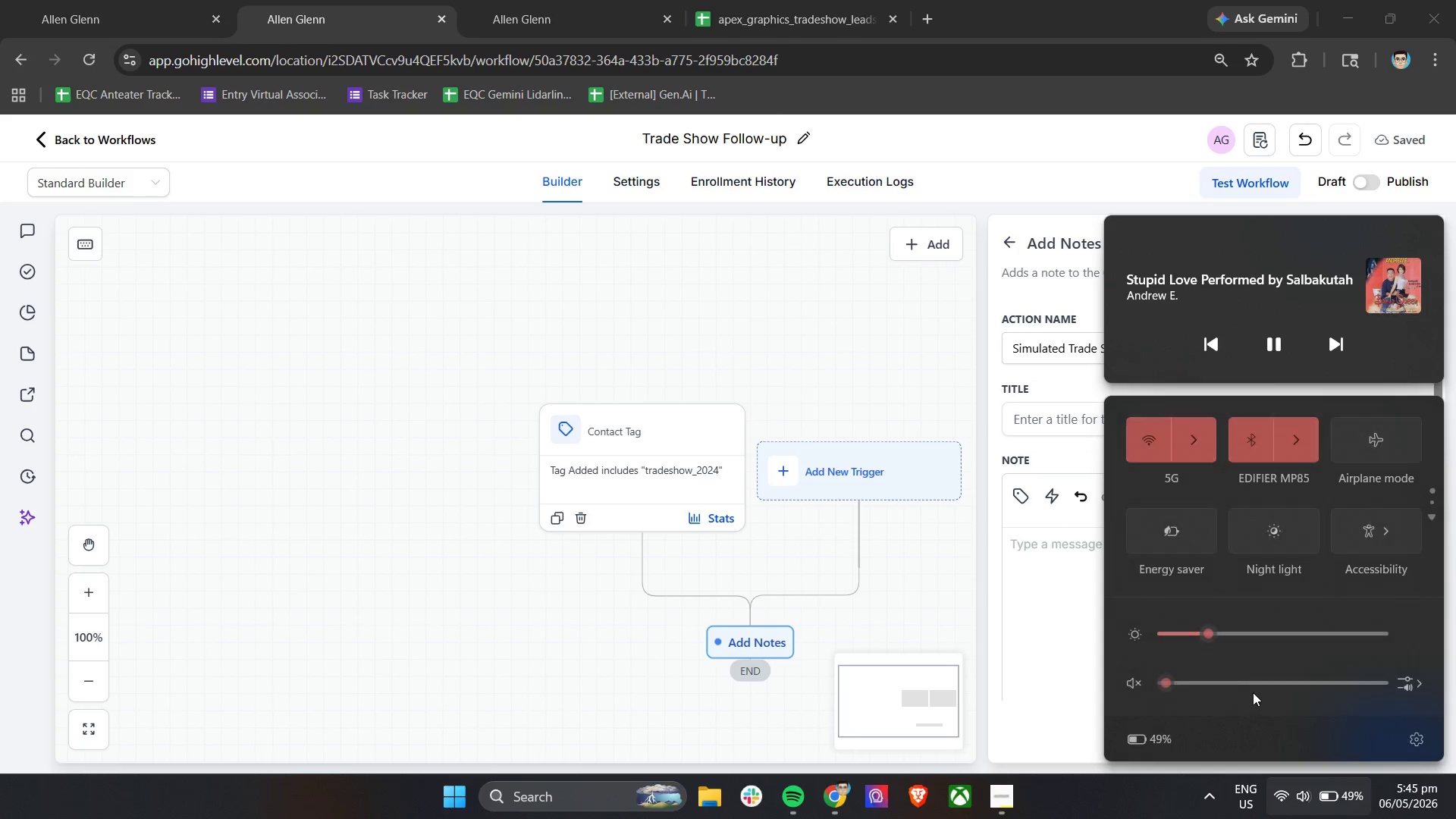 
left_click_drag(start_coordinate=[1245, 682], to_coordinate=[1239, 682])
 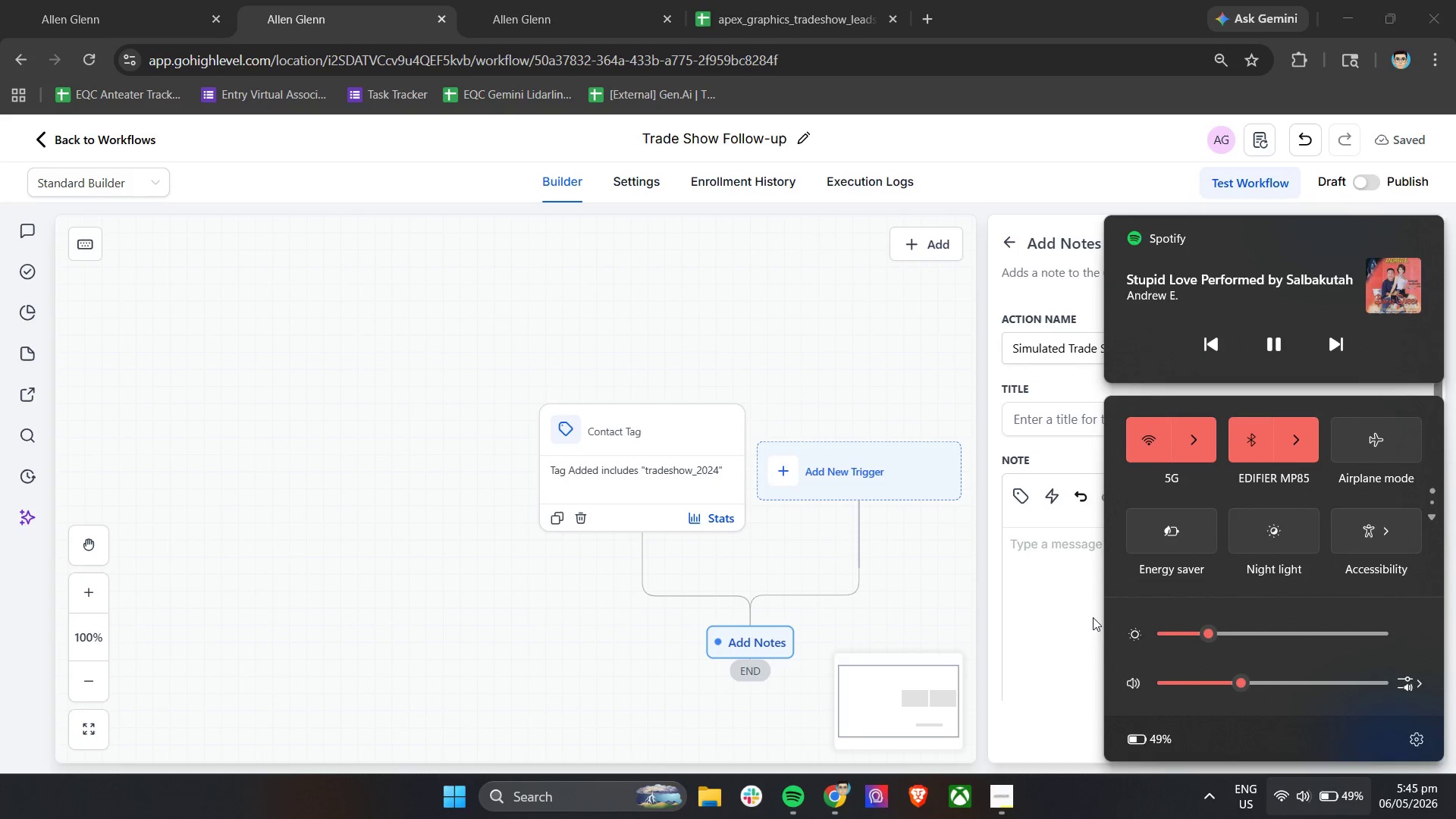 
left_click([1078, 606])
 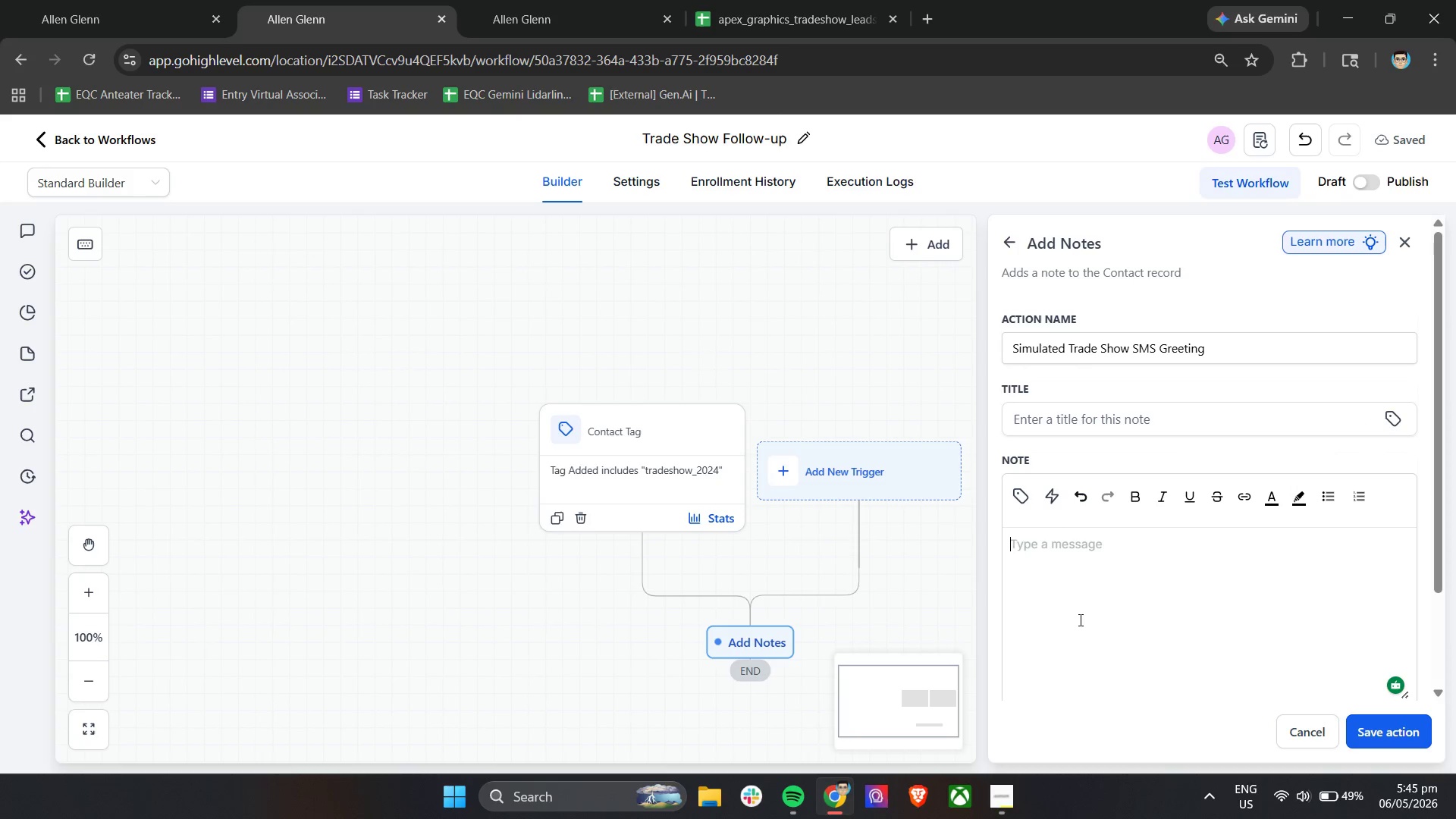 
wait(8.09)
 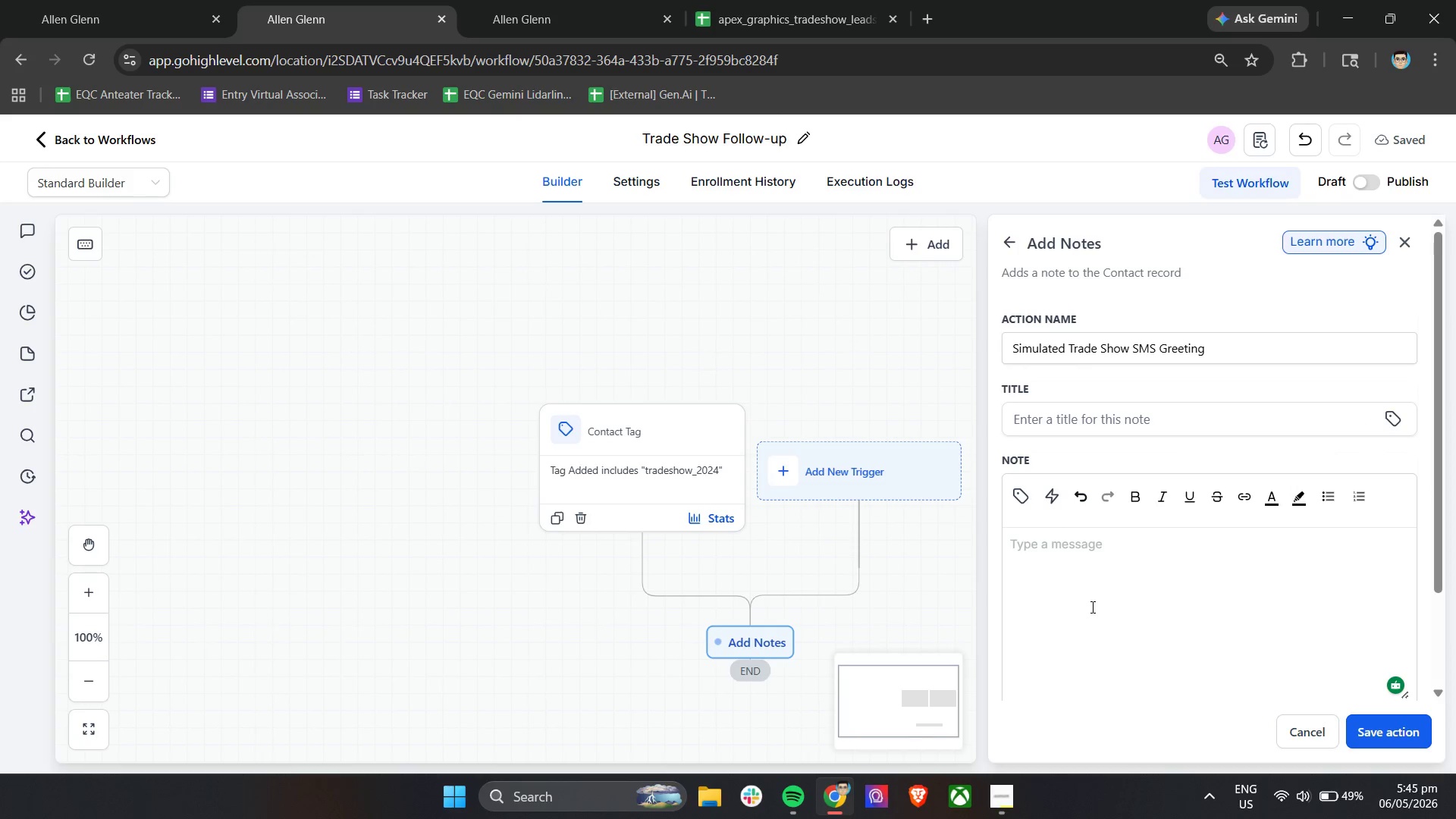 
type(Simulate SMS:)
 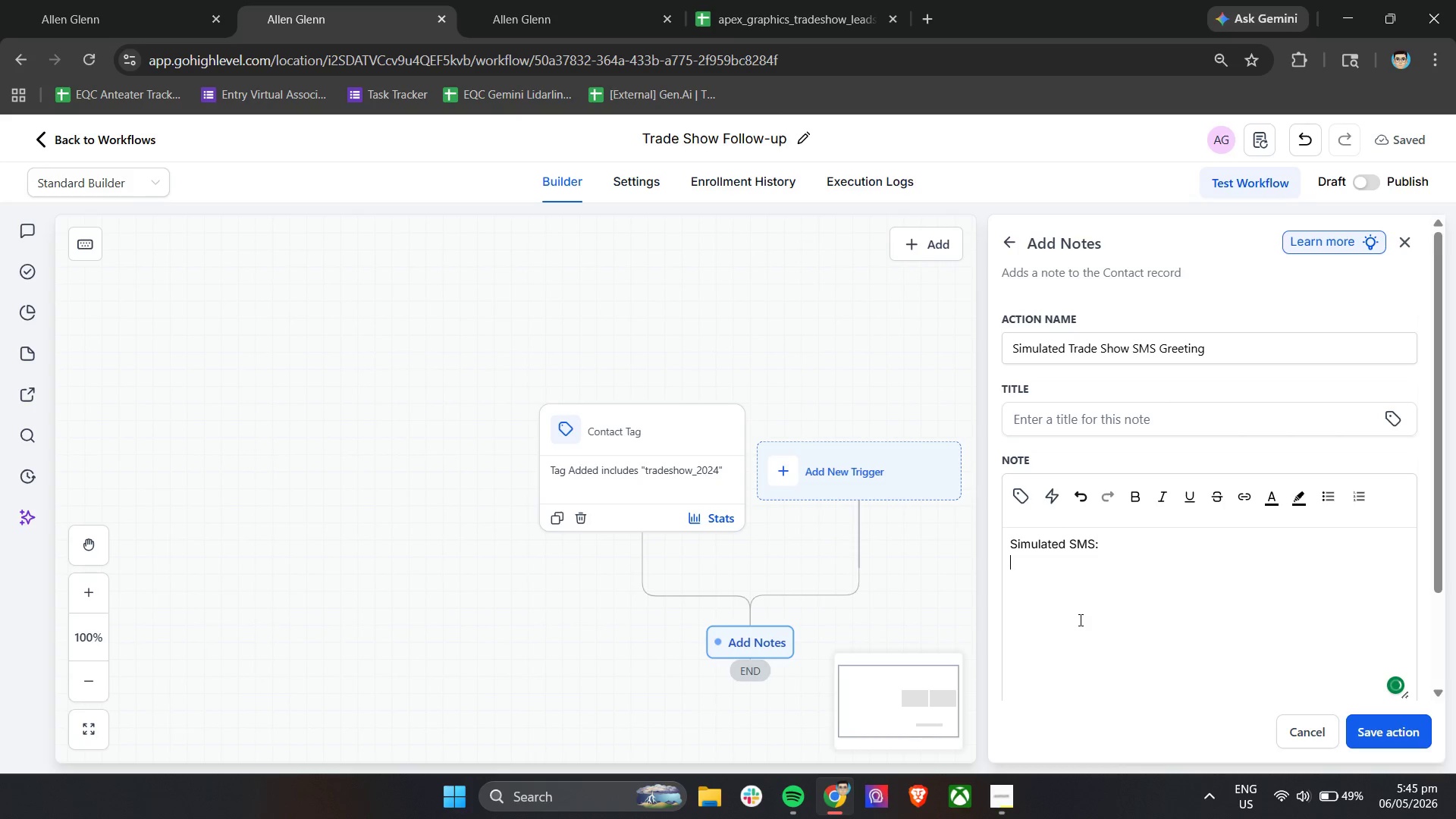 
hold_key(key=D, duration=0.31)
 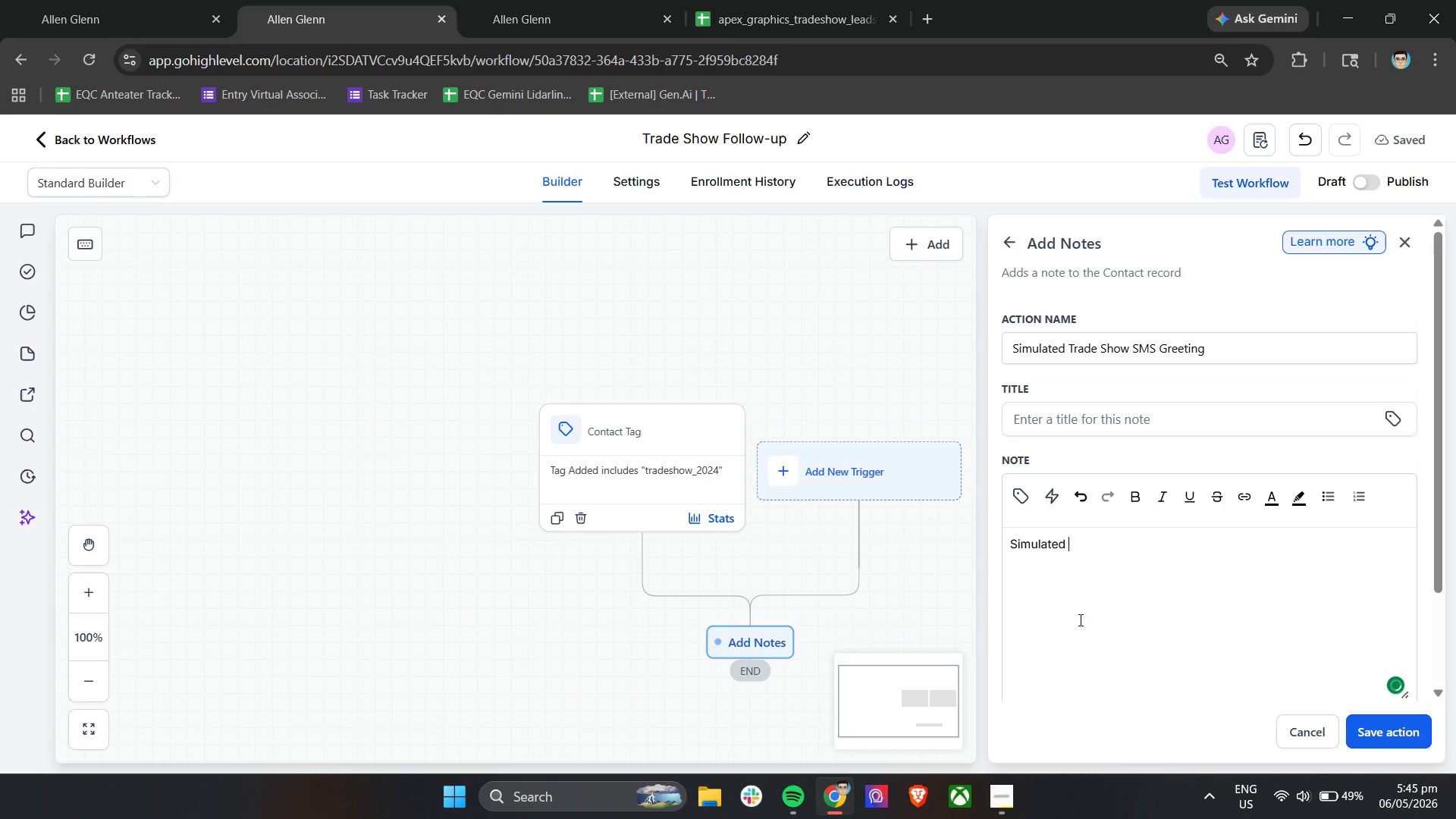 
key(Enter)
 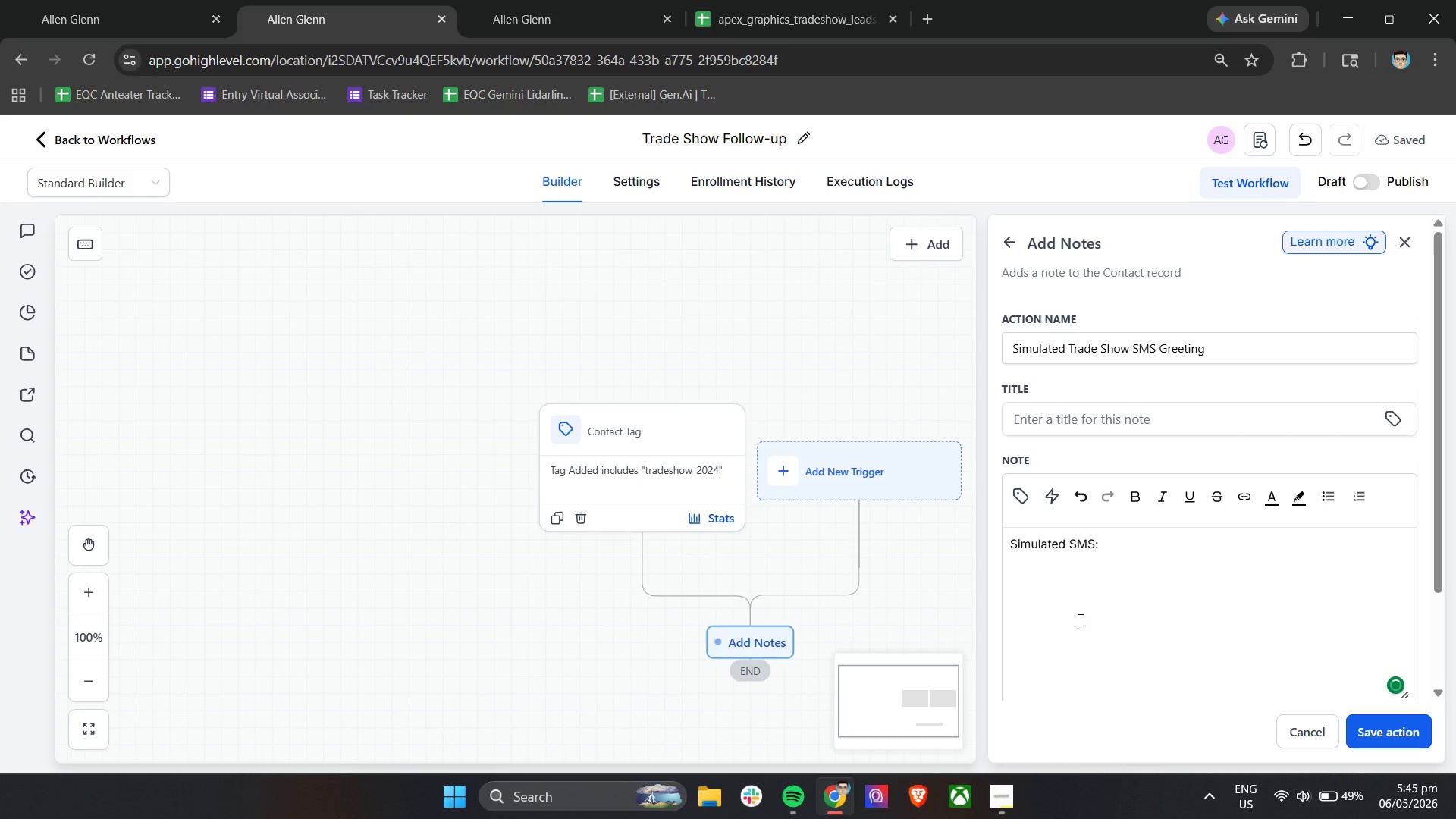 
type(Hi )
 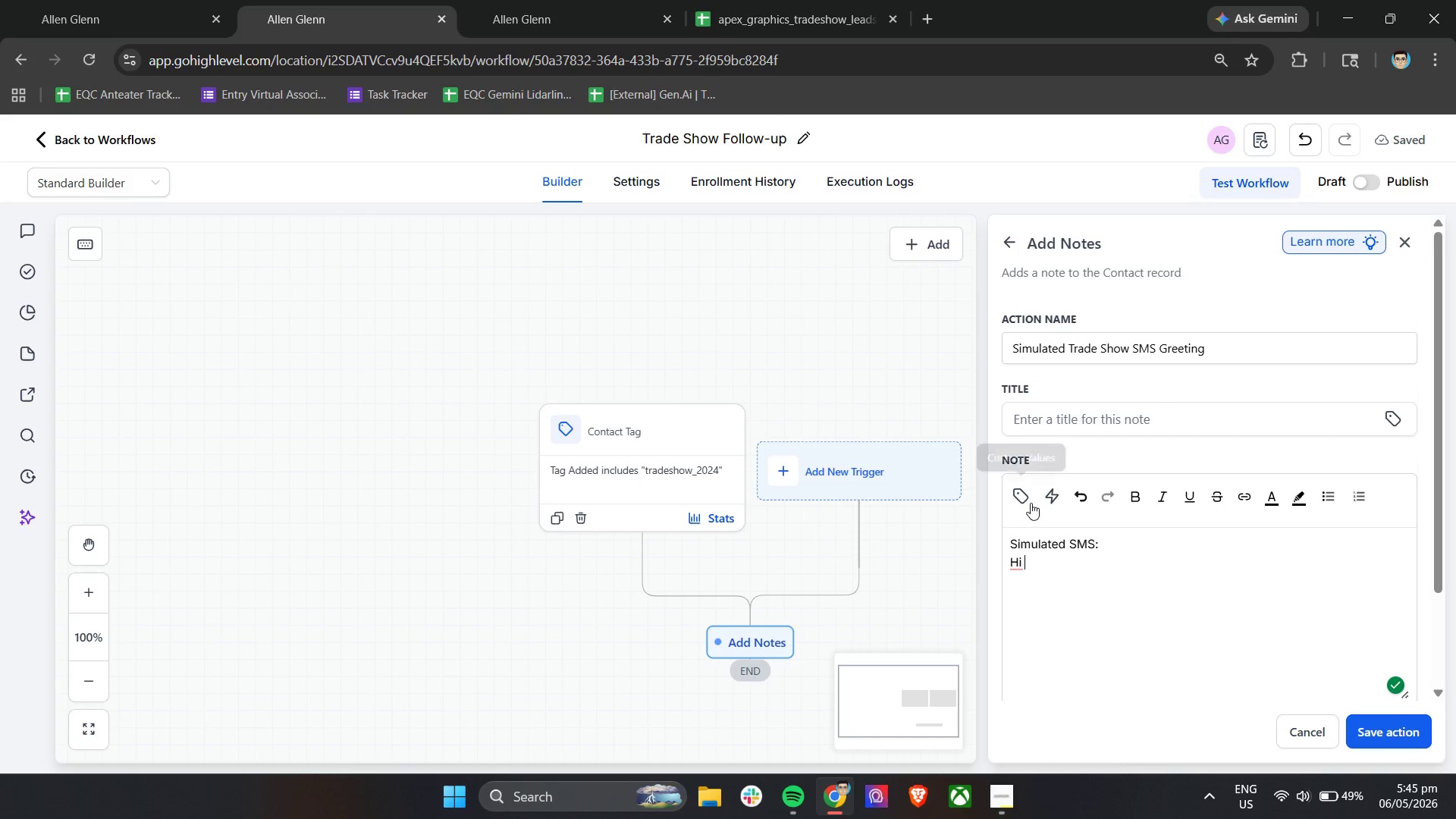 
left_click([1023, 496])
 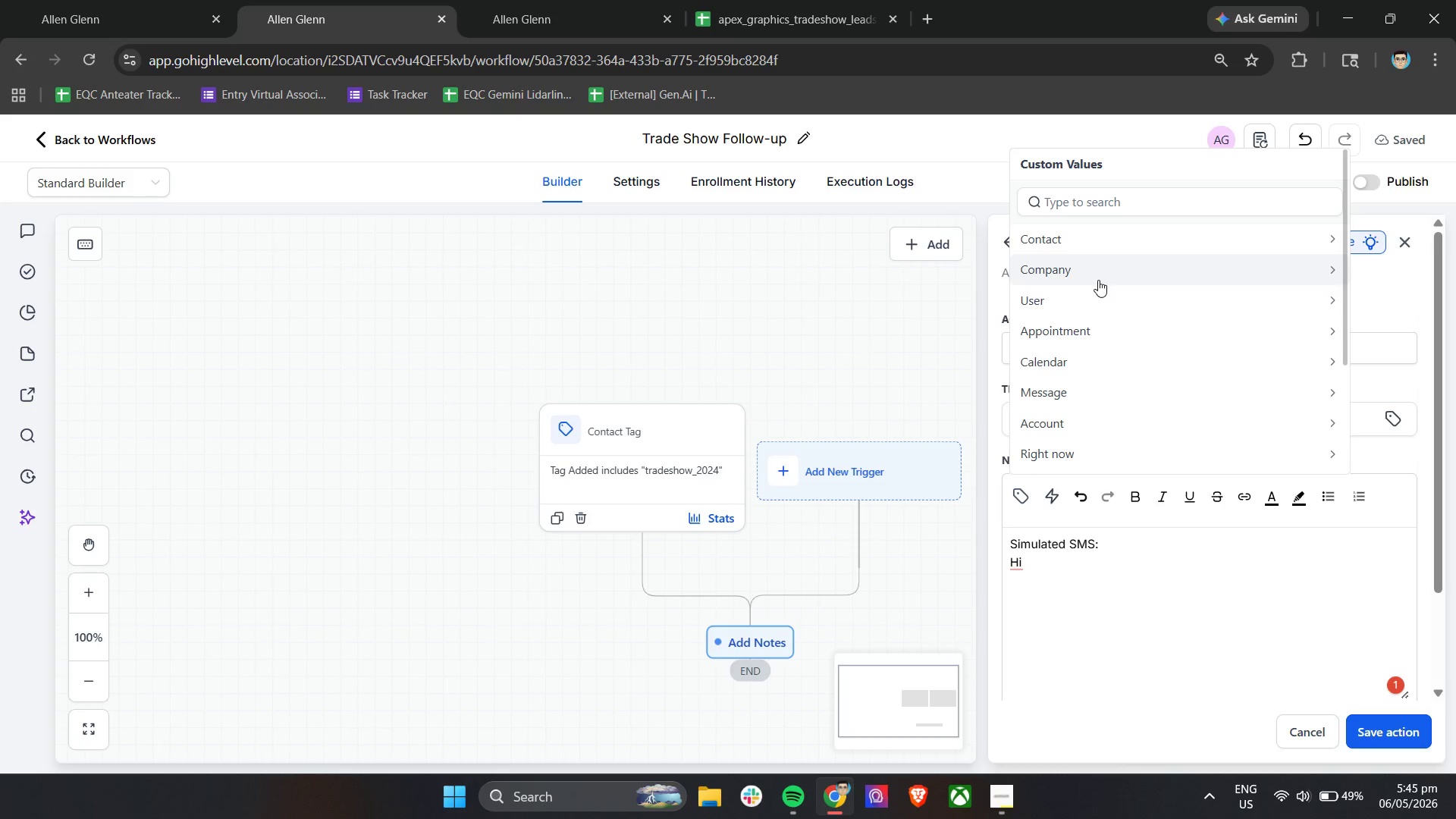 
left_click([1098, 253])
 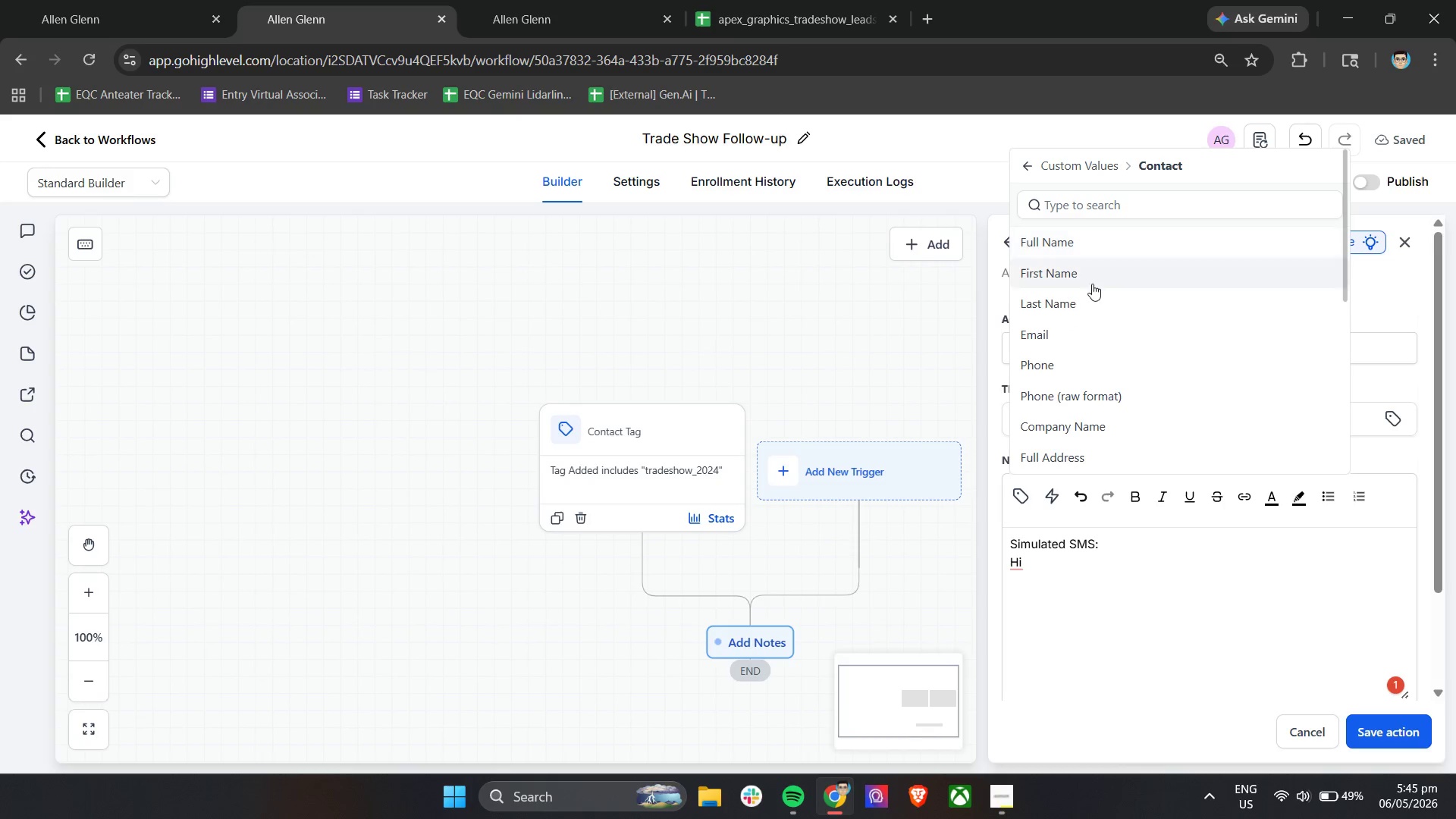 
left_click([1092, 284])
 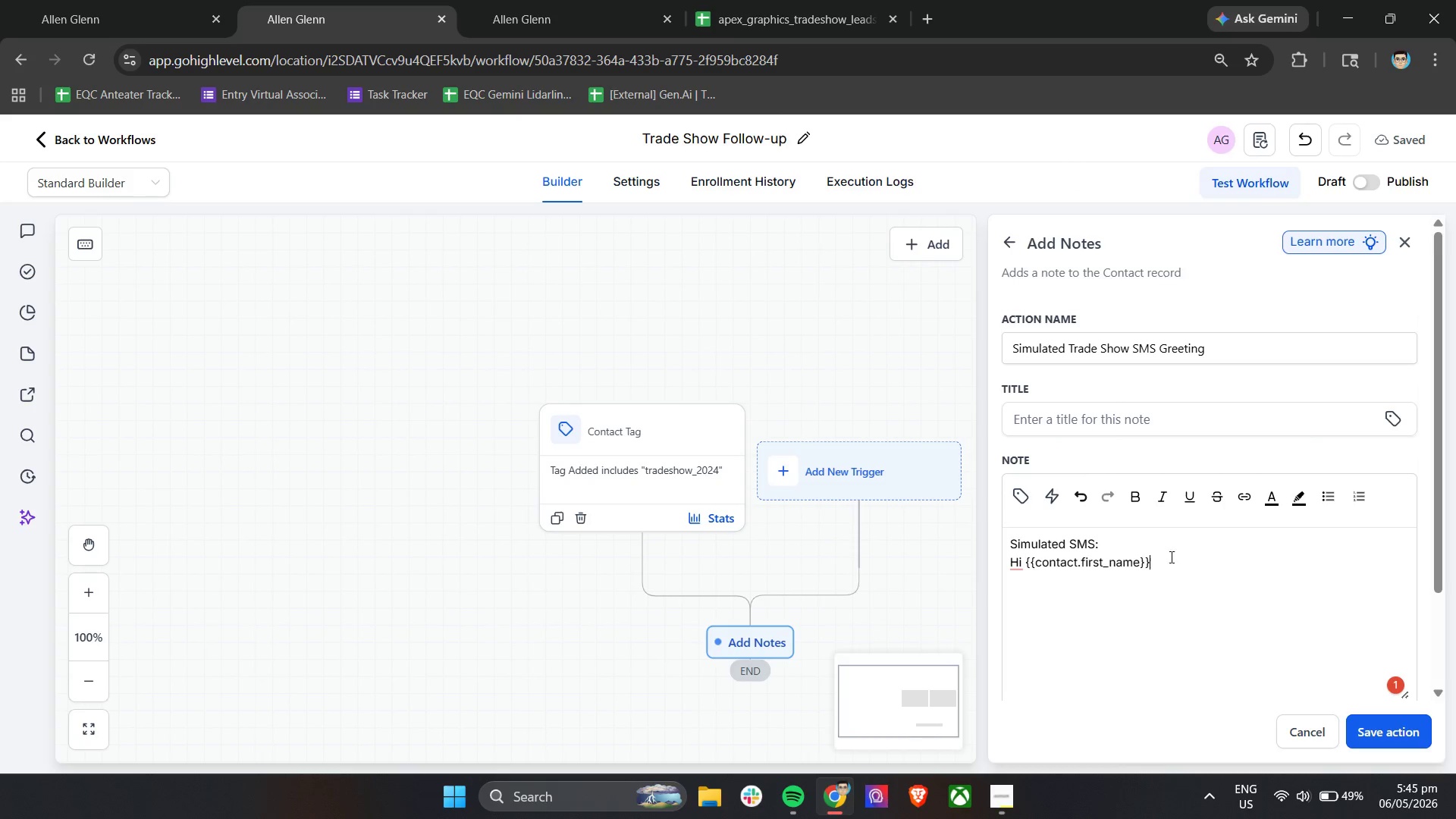 
left_click([1179, 566])
 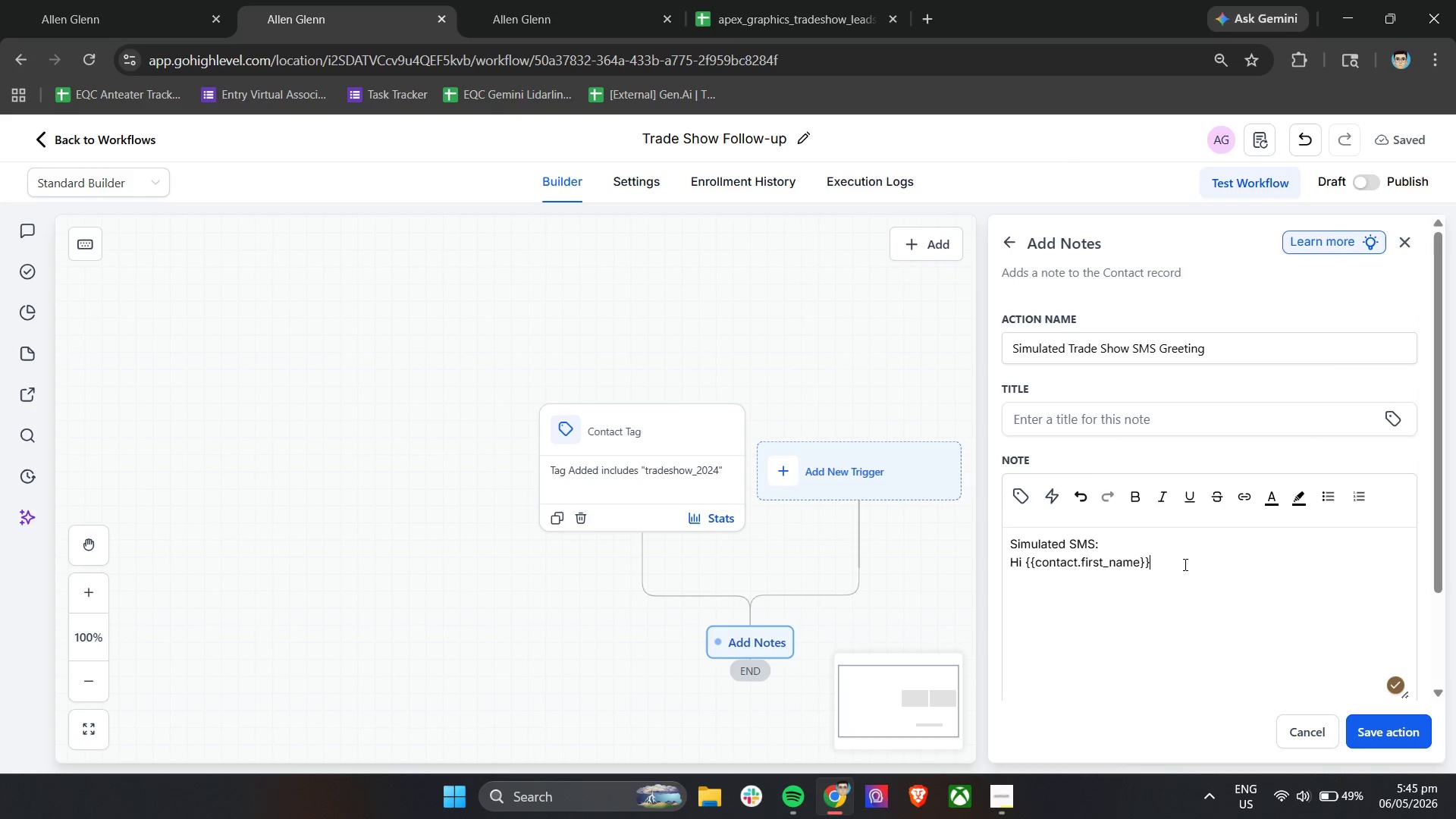 
type(, thank you for visiting Apex Graphics & Wraps at the trade show. We specialize in high-impact w)
key(Backspace)
type(vec)
key(Backspace)
type(hicle)
 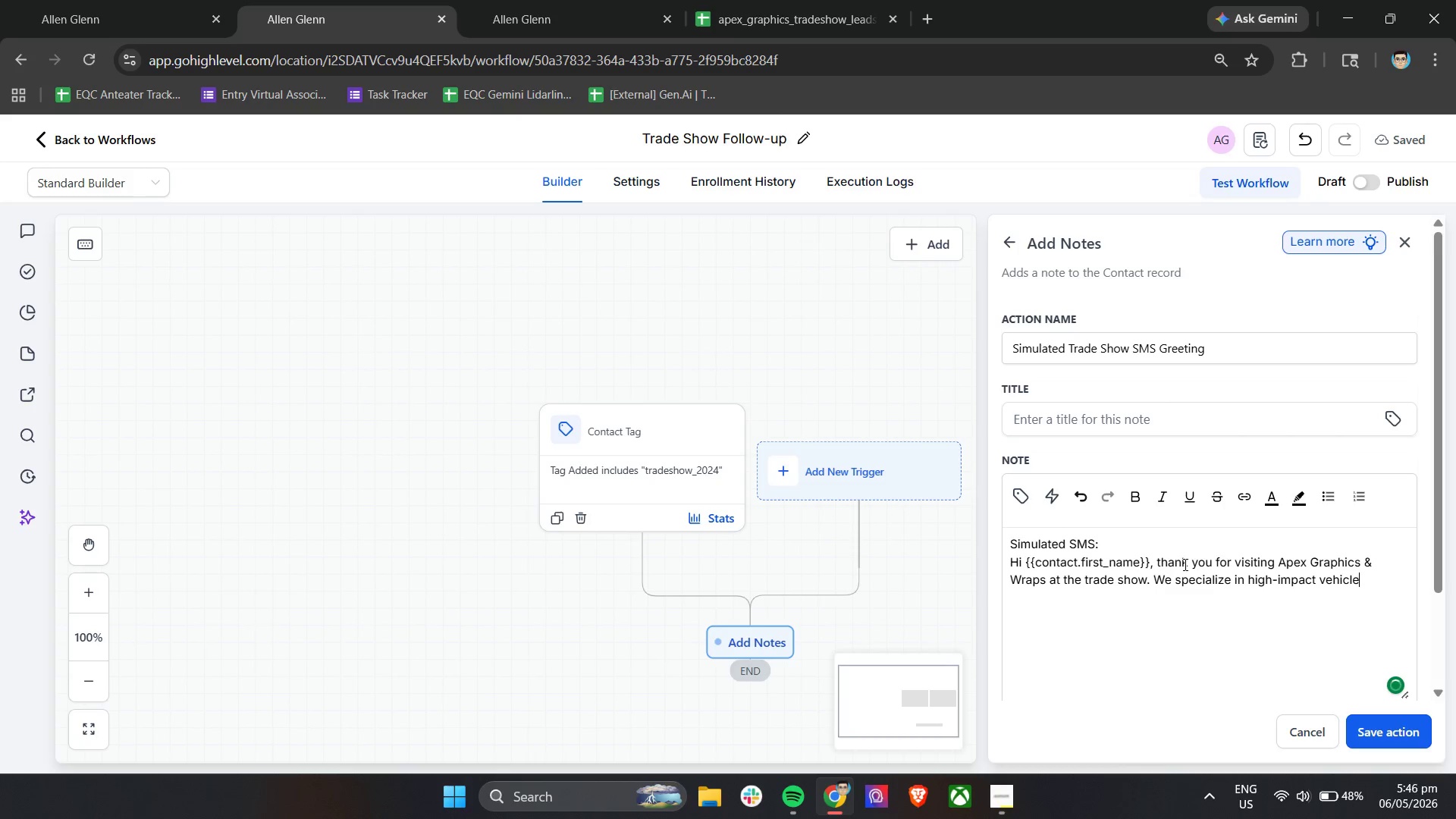 
type( s)
key(Backspace)
type(wraps)
 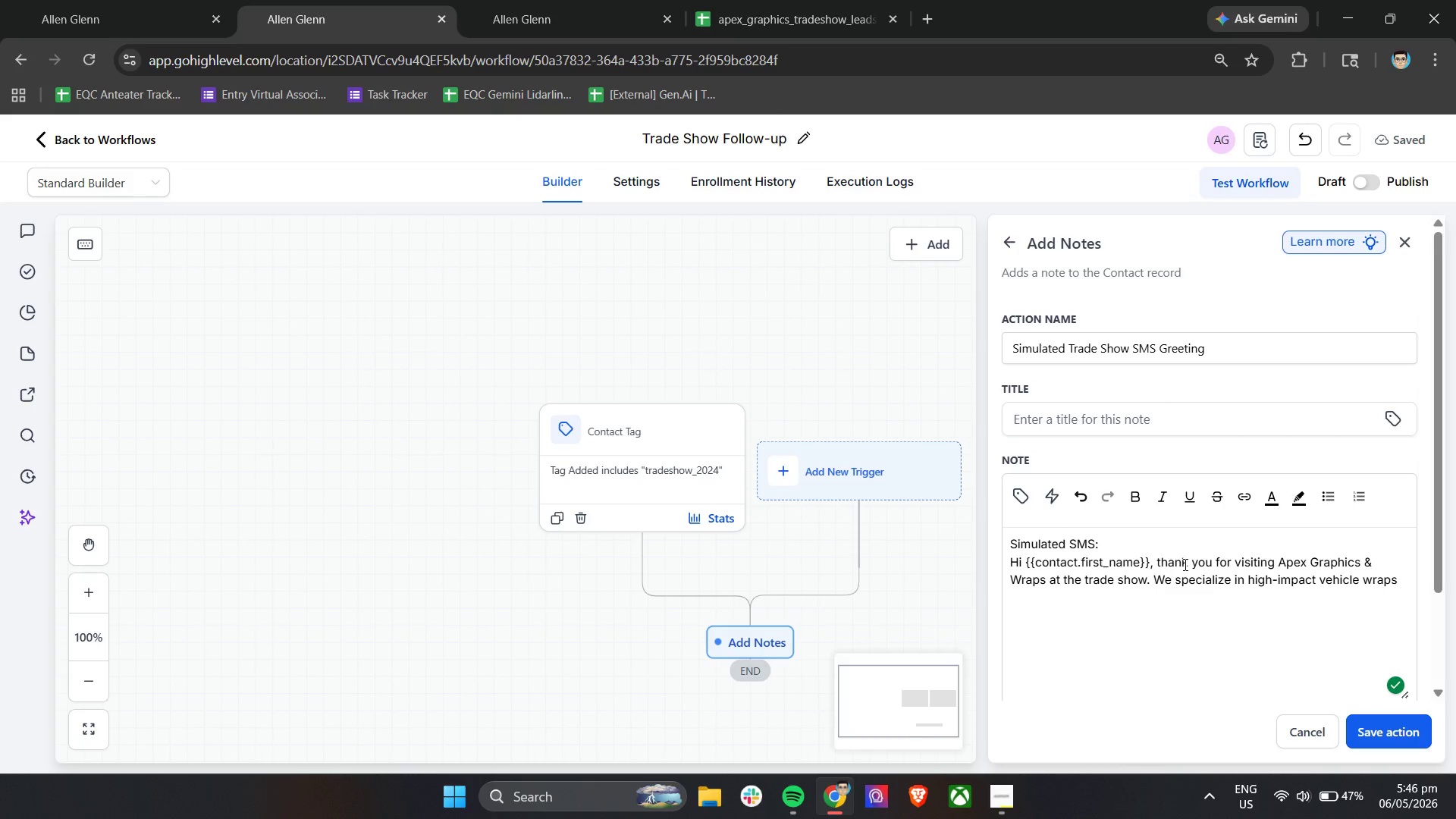 
wait(5.31)
 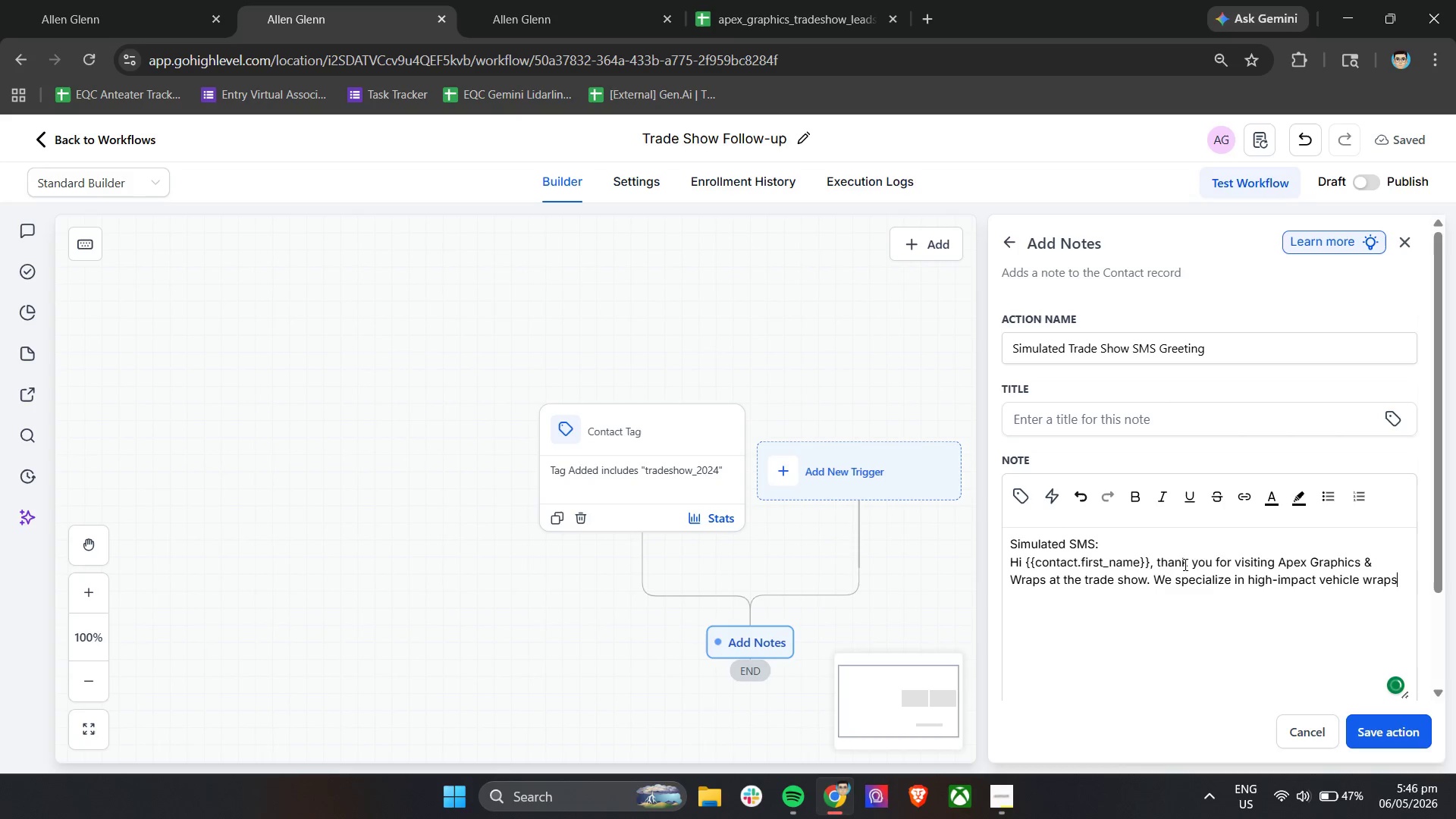 
type( and fel)
key(Backspace)
key(Backspace)
type(leet branding solutions designed n)
key(Backspace)
type(to help business stand )
 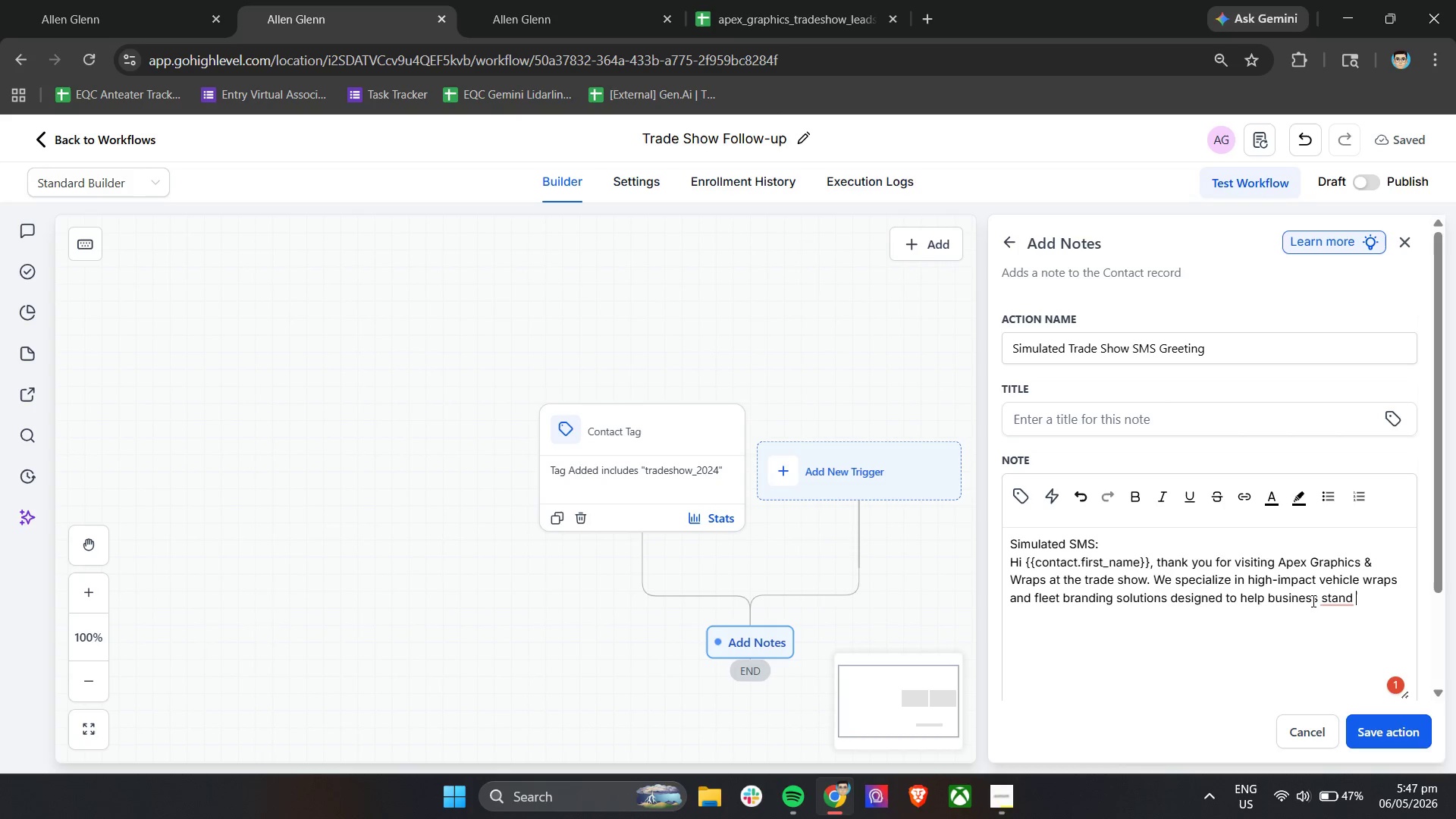 
wait(5.75)
 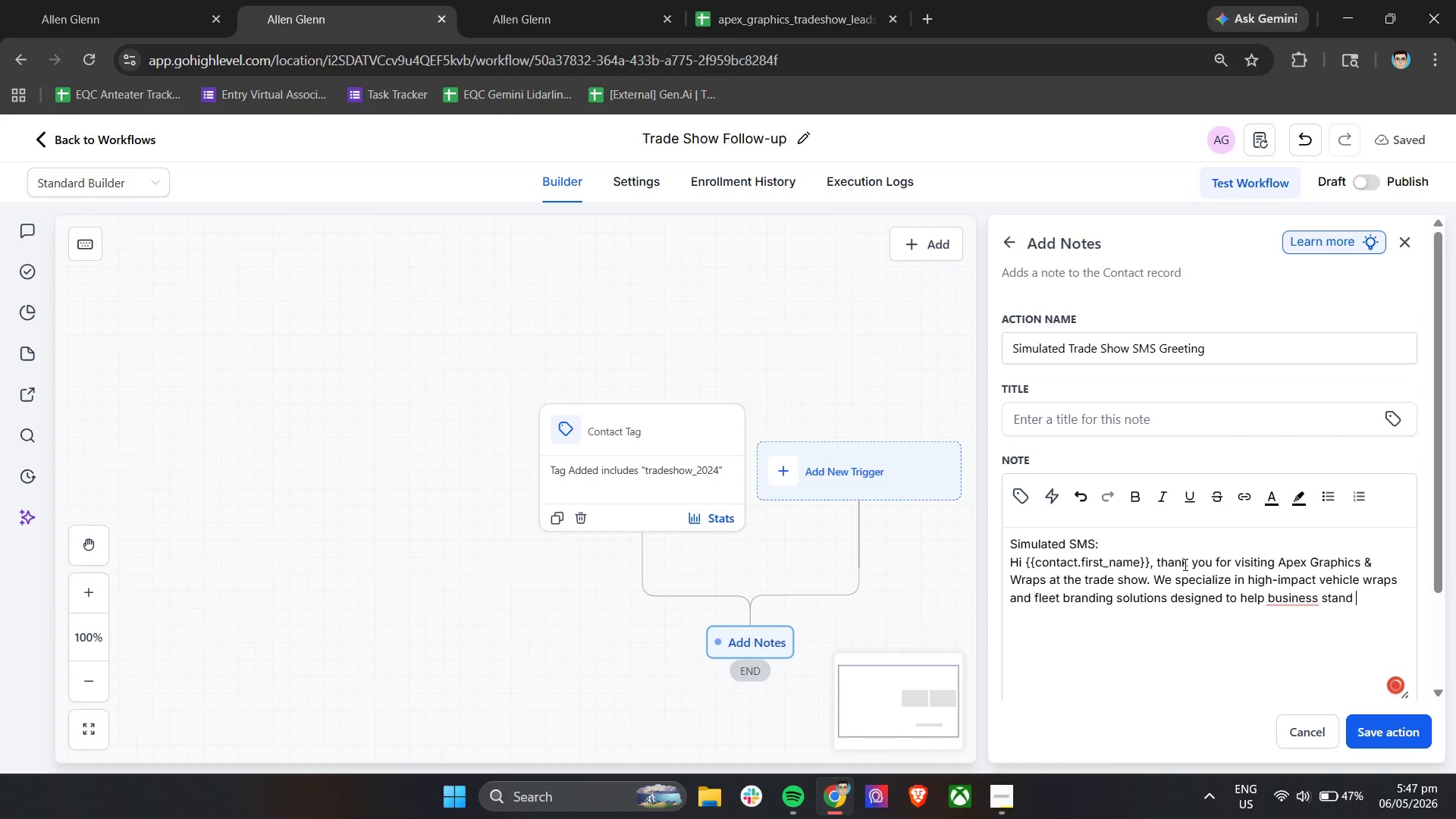 
left_click([1320, 598])
 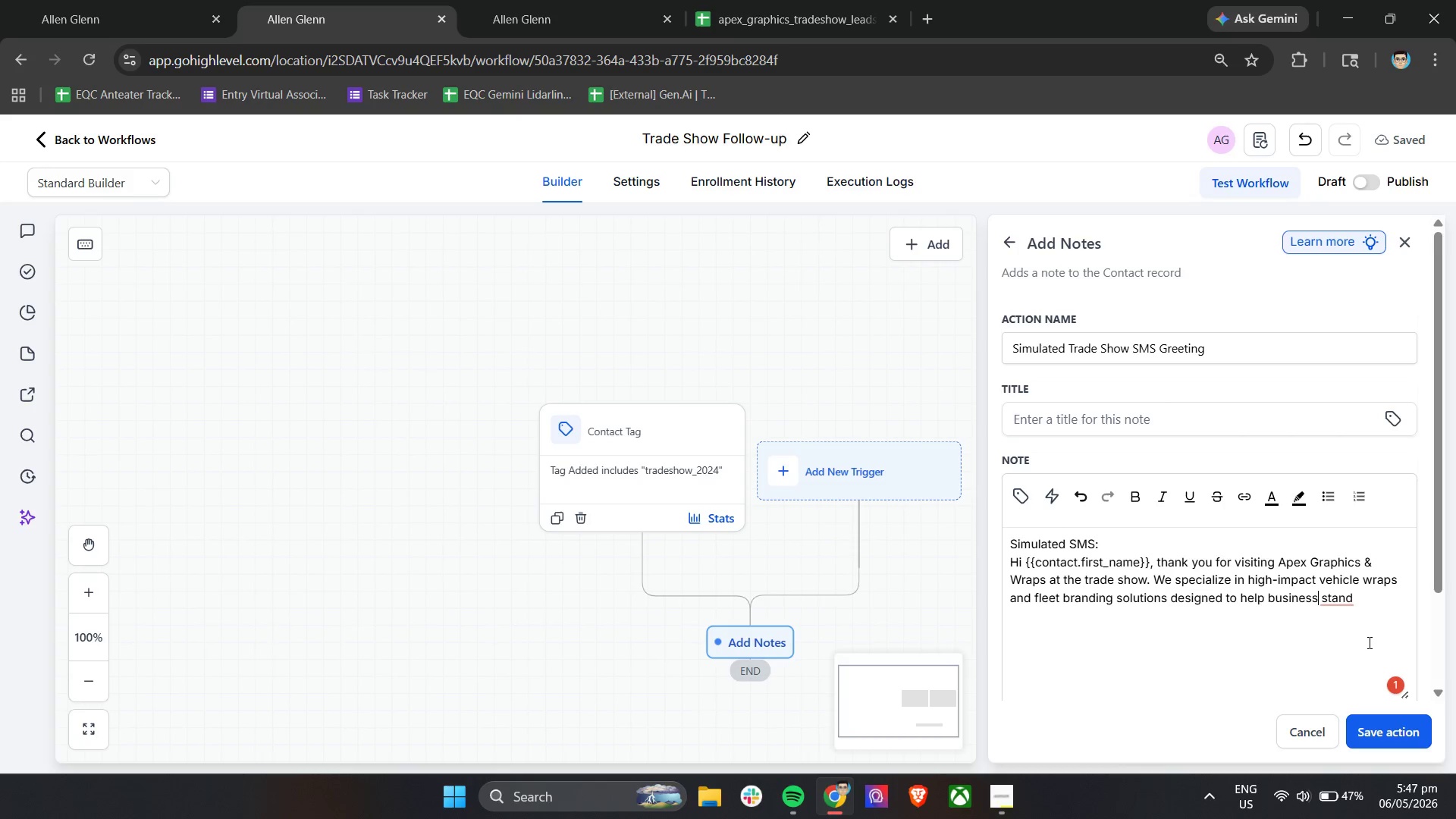 
type(es)
 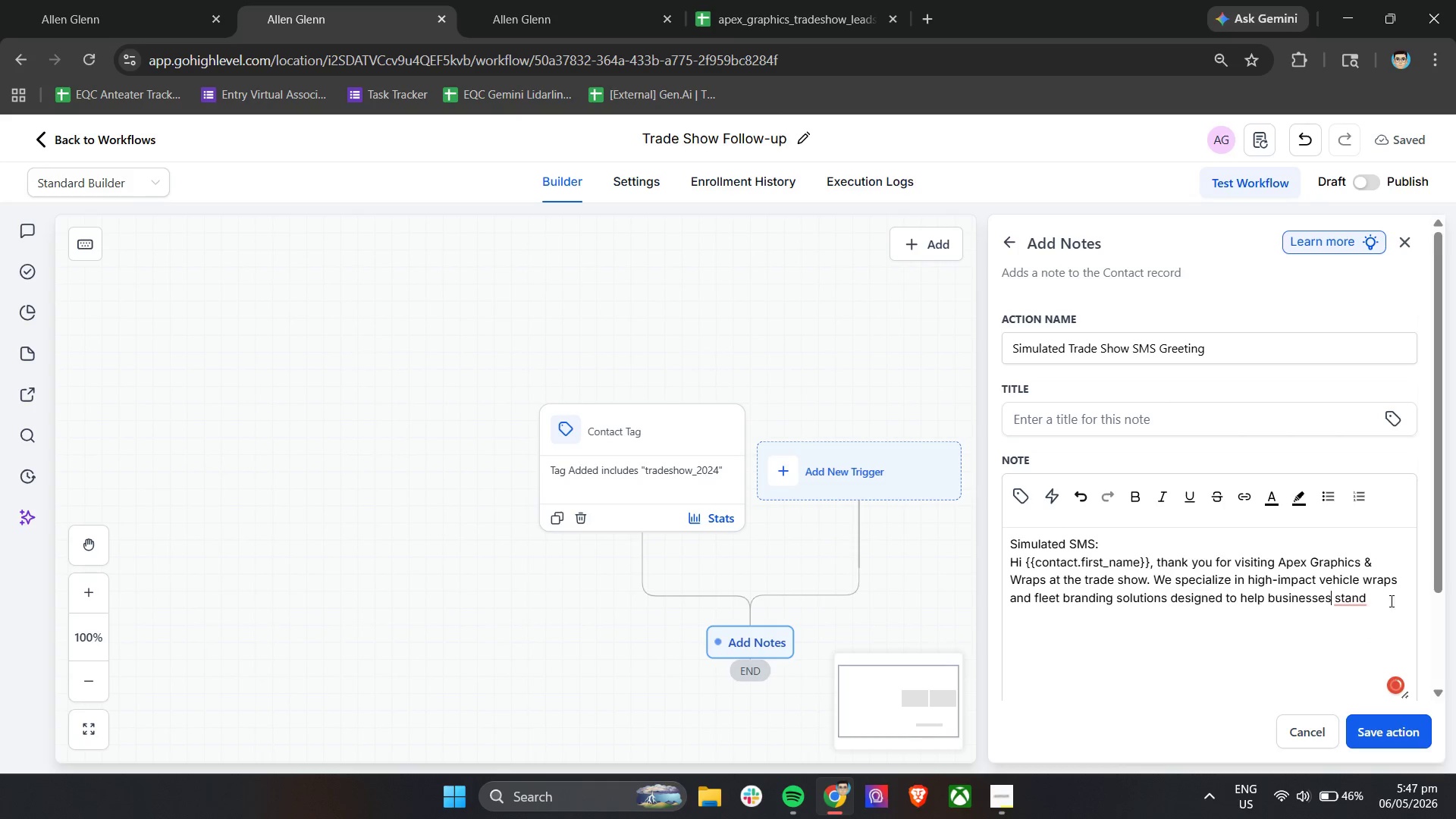 
left_click([1386, 600])
 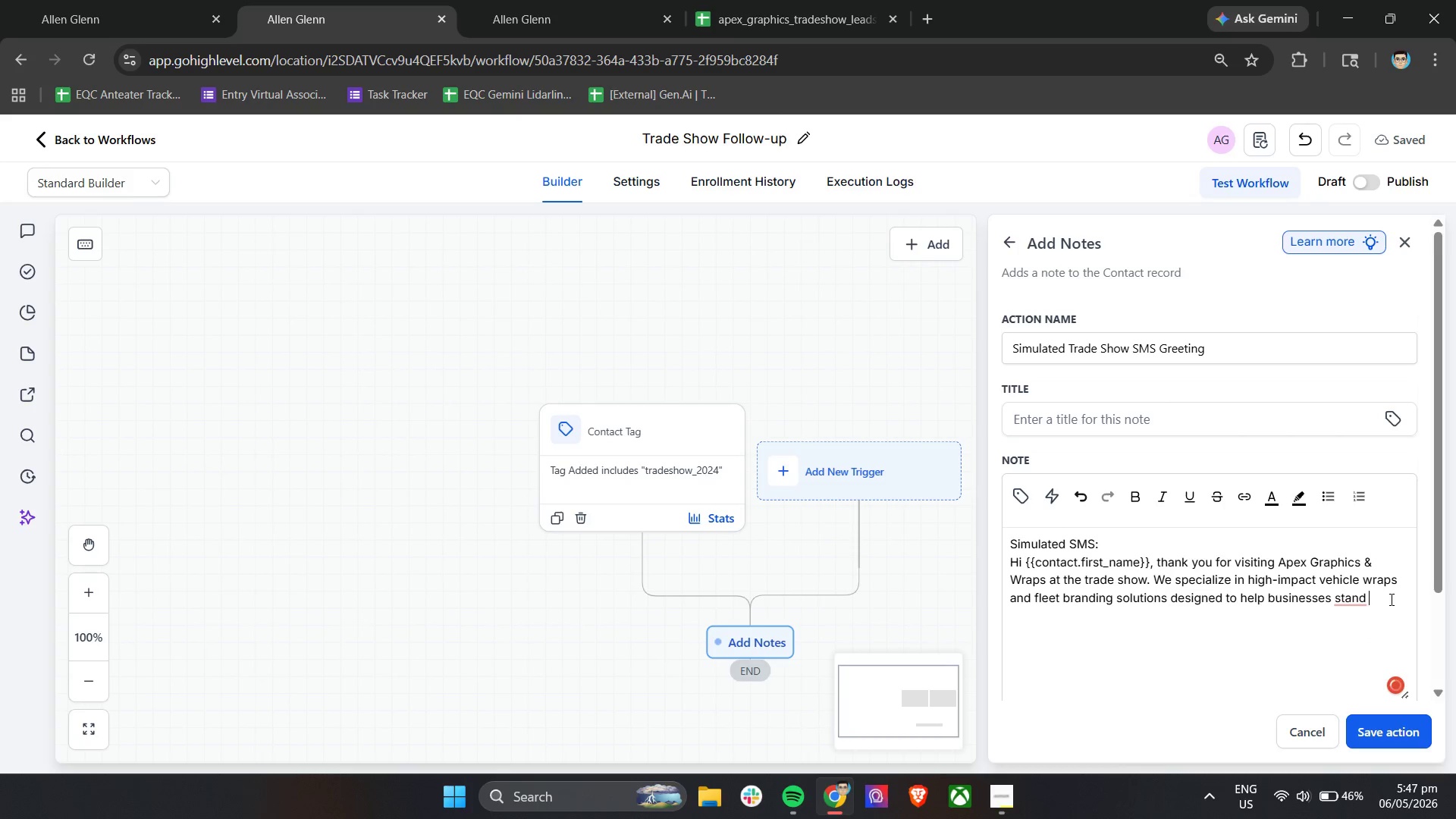 
type(out)
 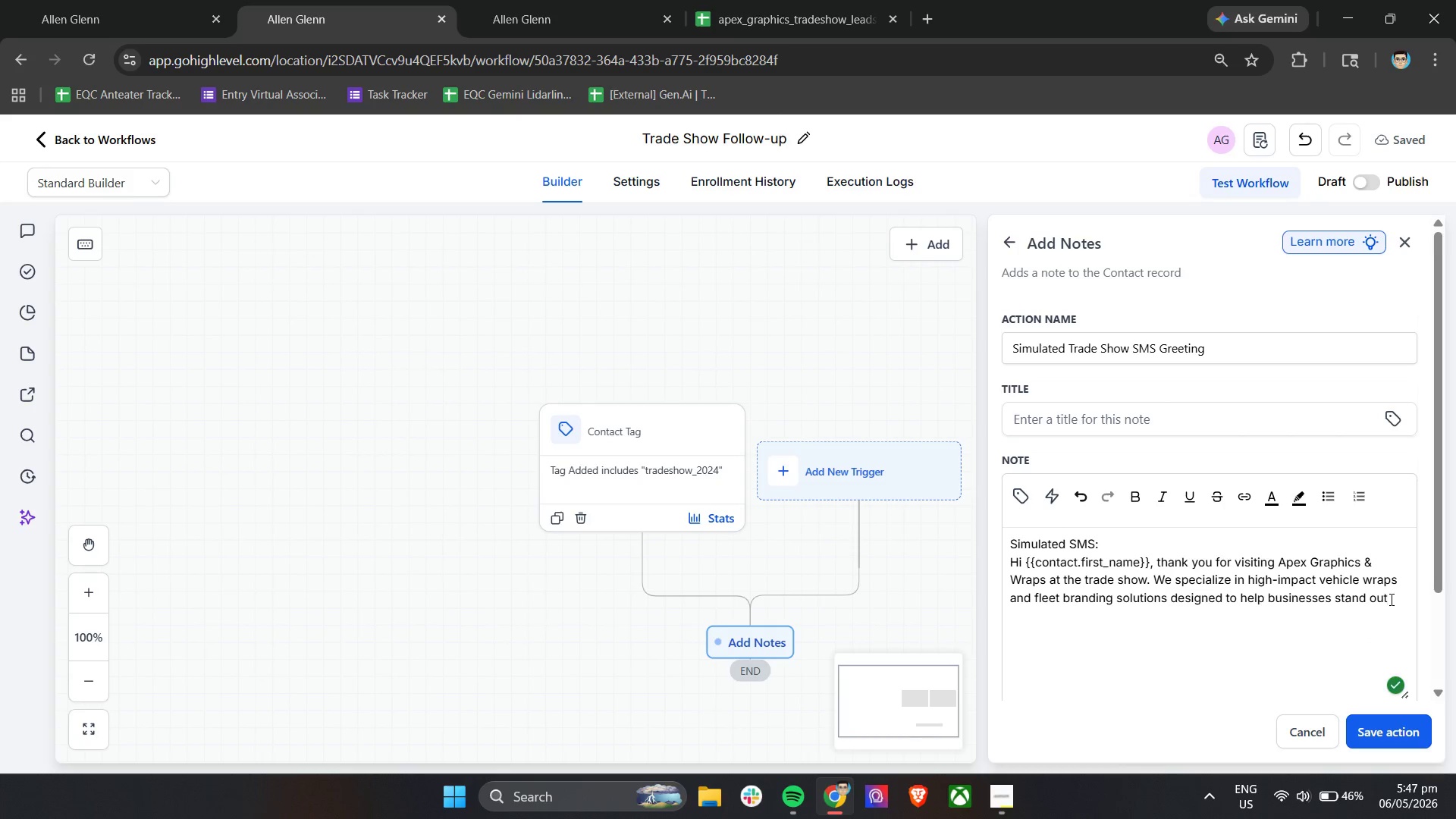 
type( on the road.)
 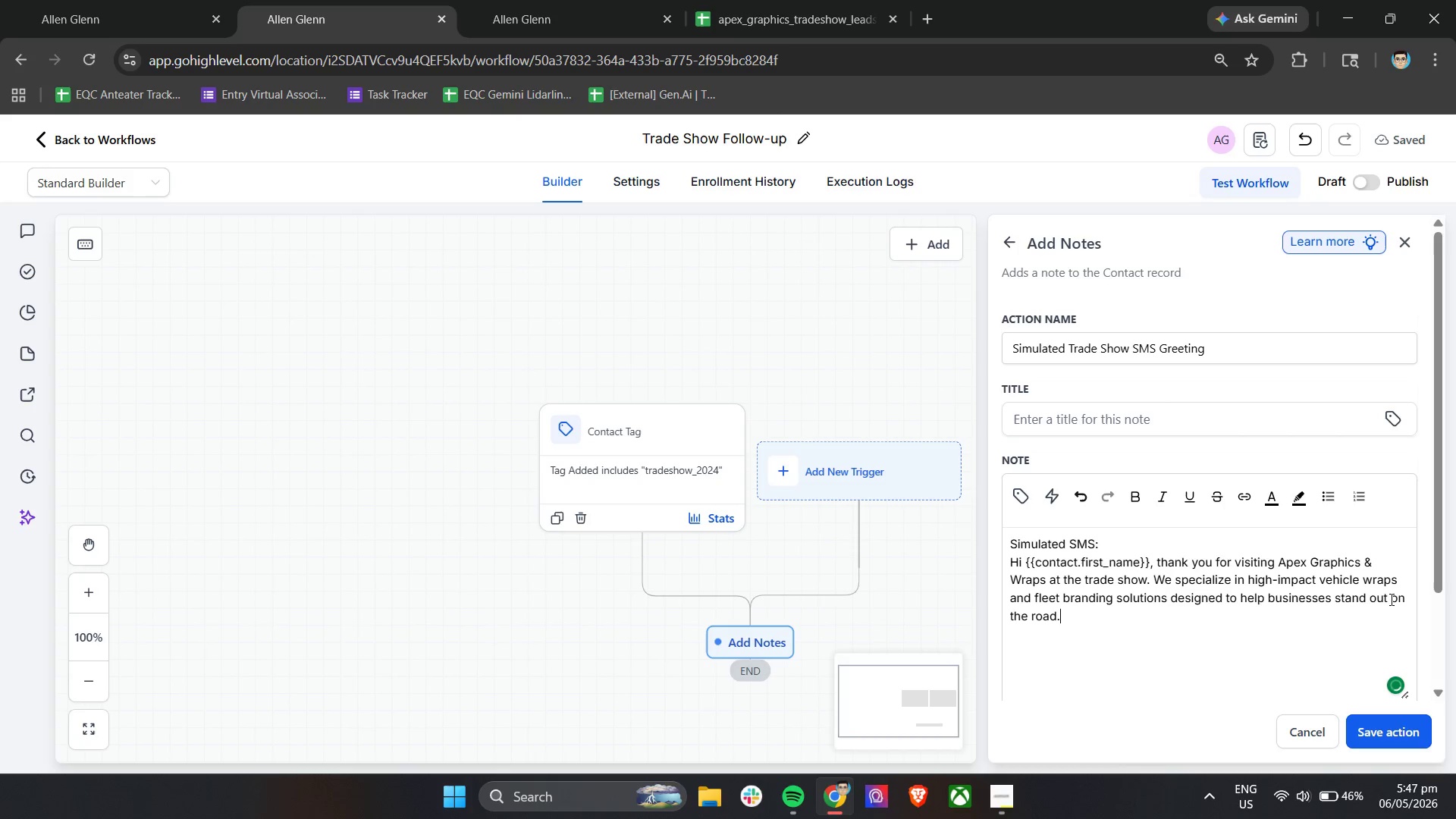 
key(Enter)
 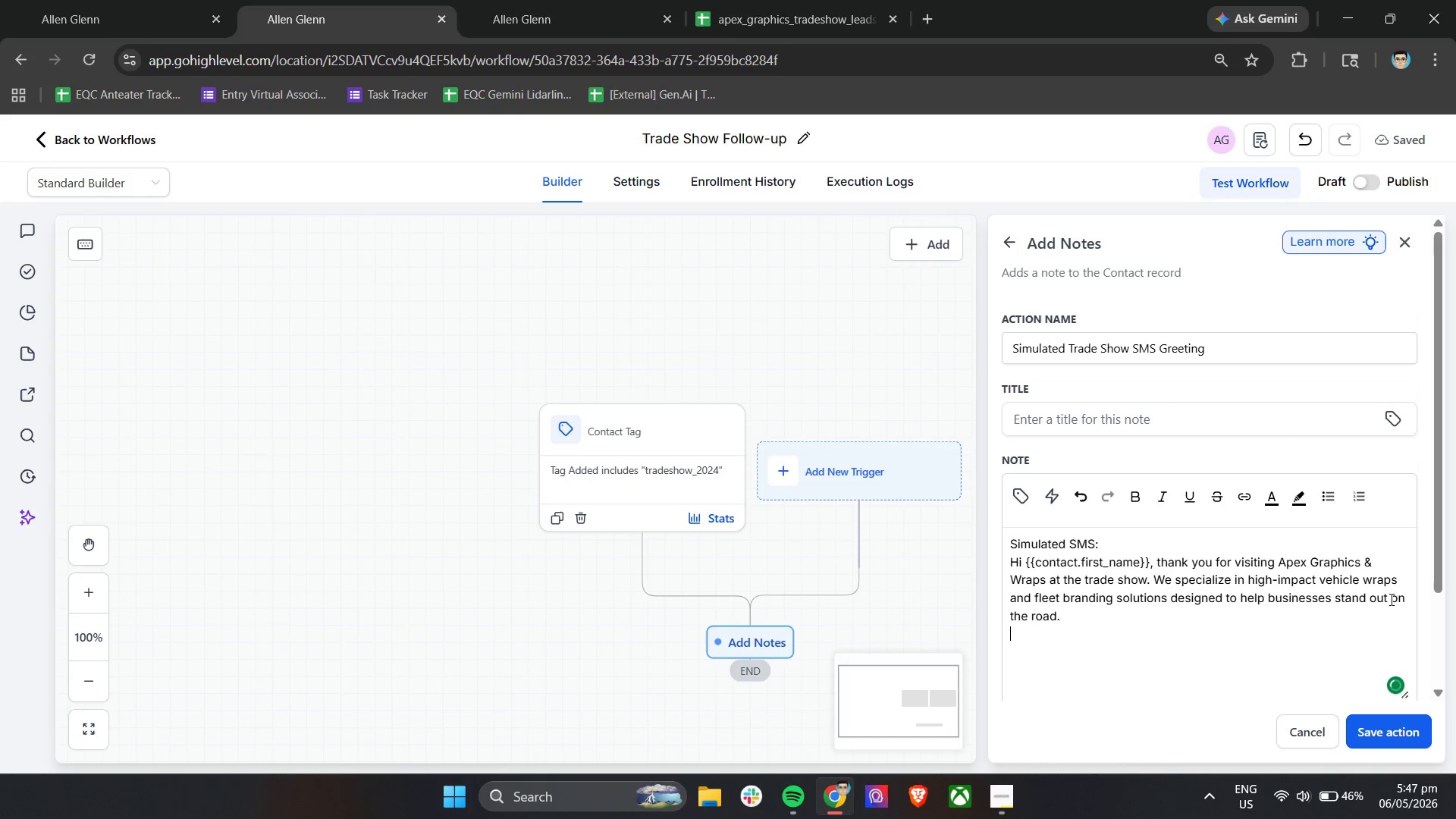 
key(Enter)
 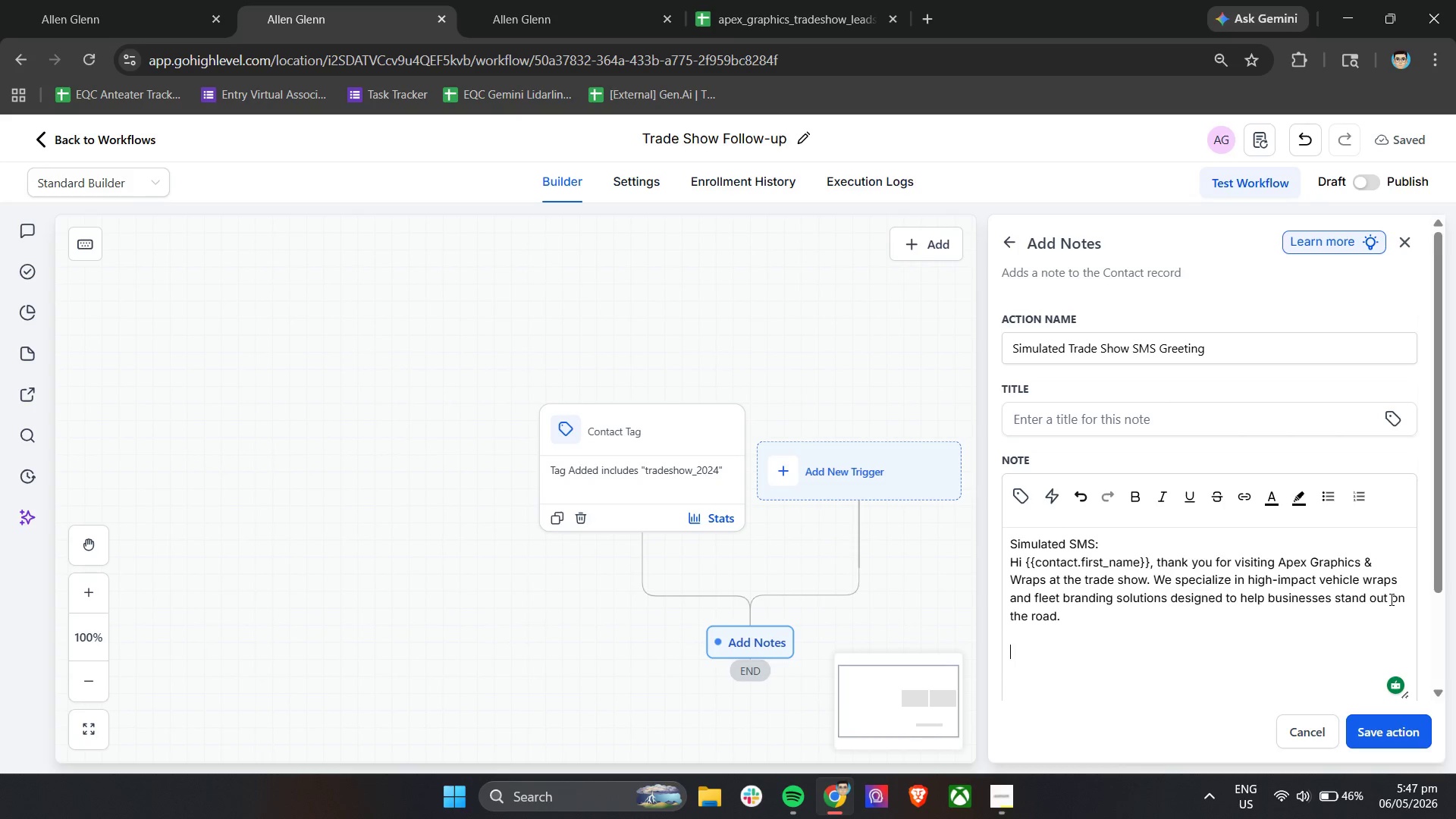 
wait(10.61)
 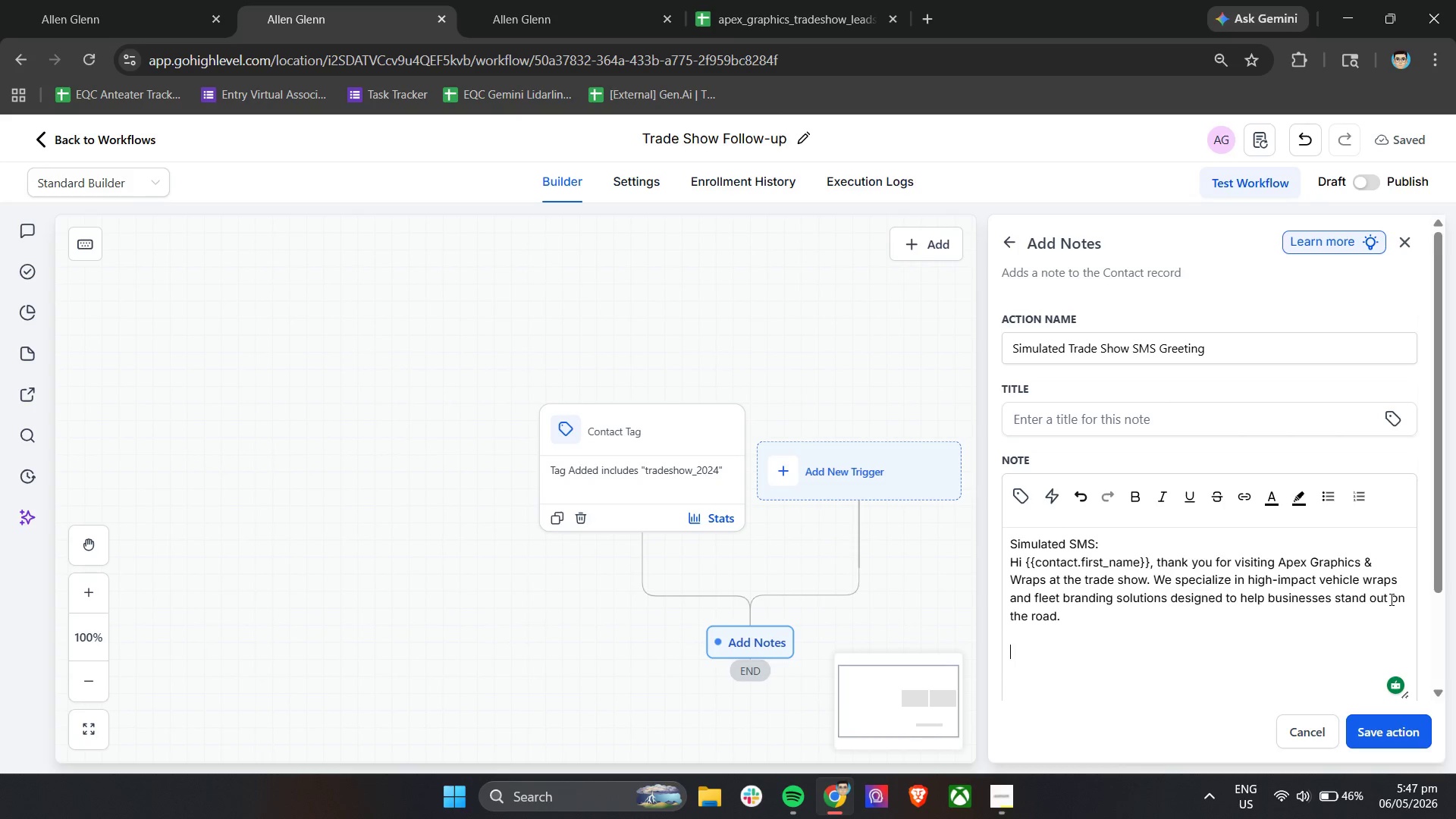 
type(If your )
key(Backspace)
key(Backspace)
type('re interested in discussing your next s)
key(Backspace)
type(wrap project, reply to this message and our team will be happy to schedule )
 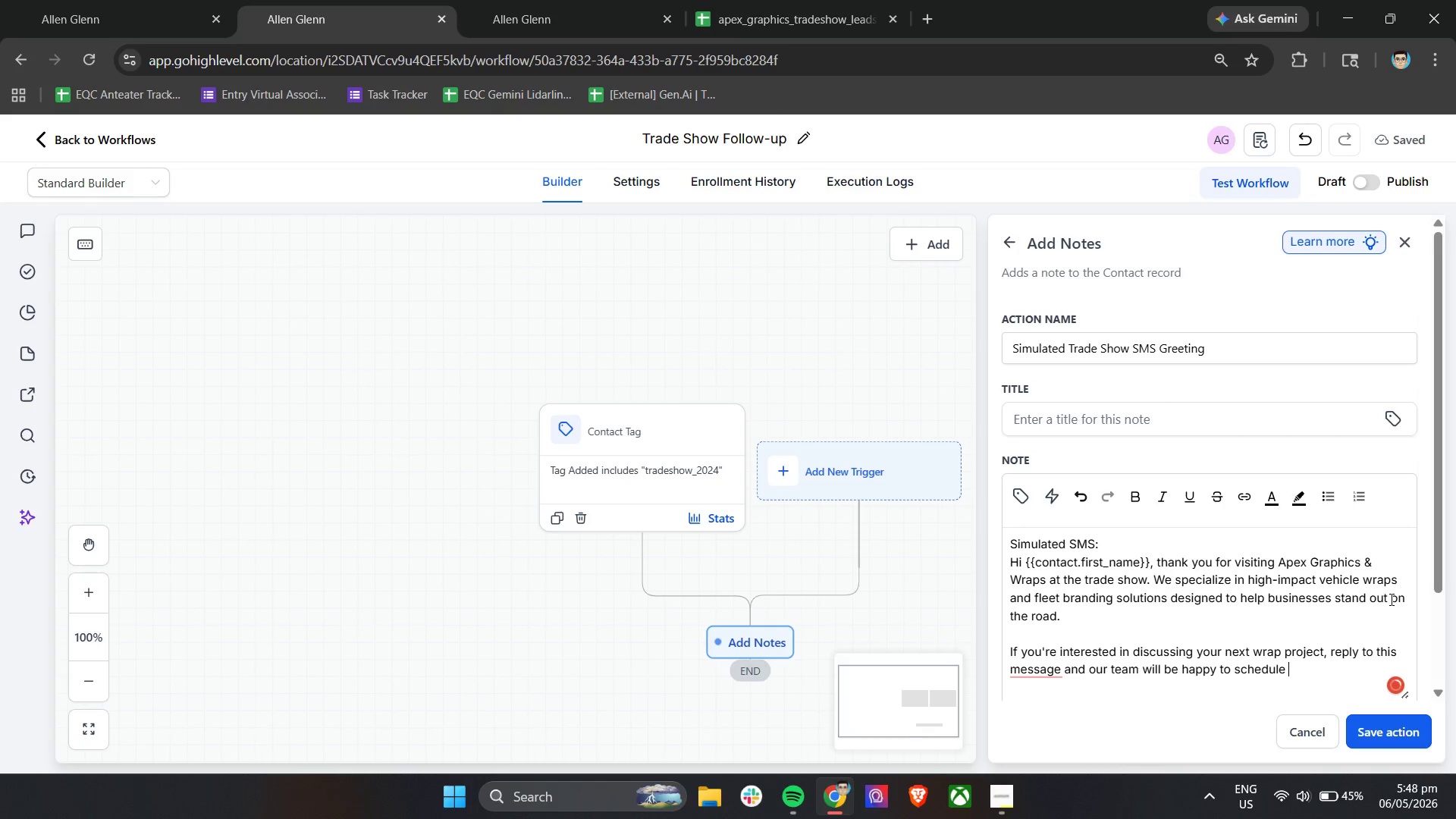 
type(a consultation.)
 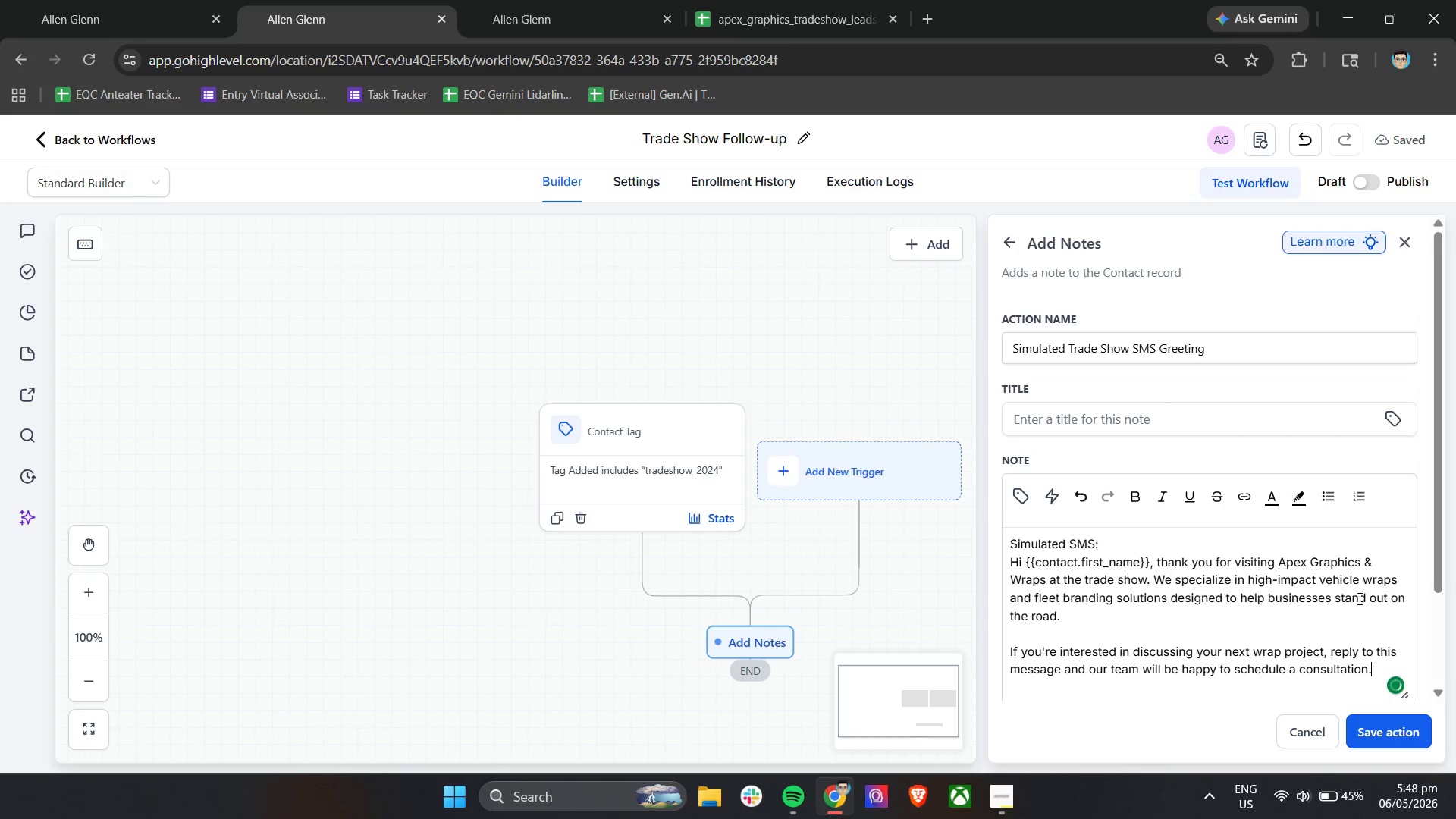 
scroll: coordinate [1314, 597], scroll_direction: down, amount: 5.0
 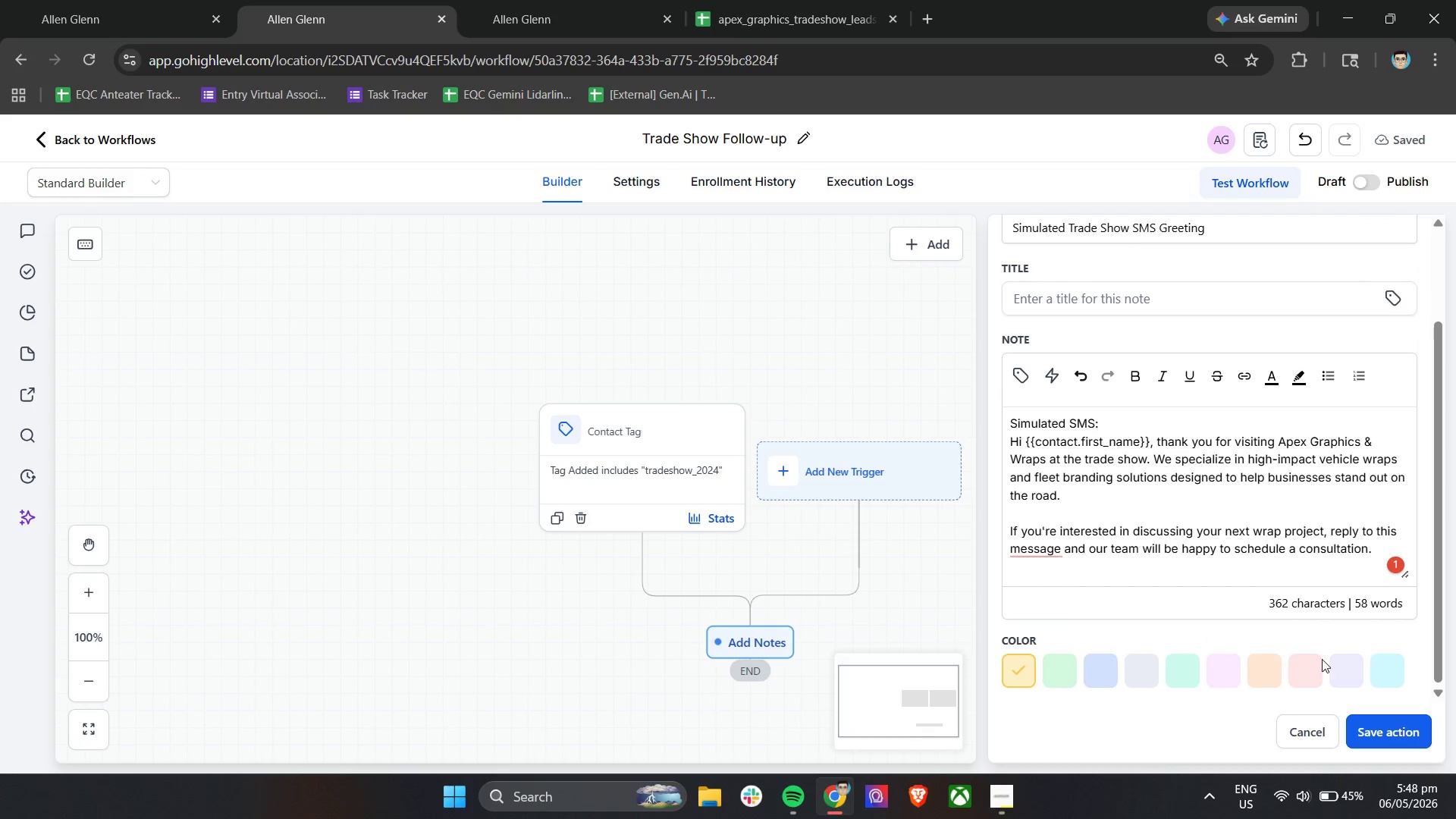 
mouse_move([1068, 566])
 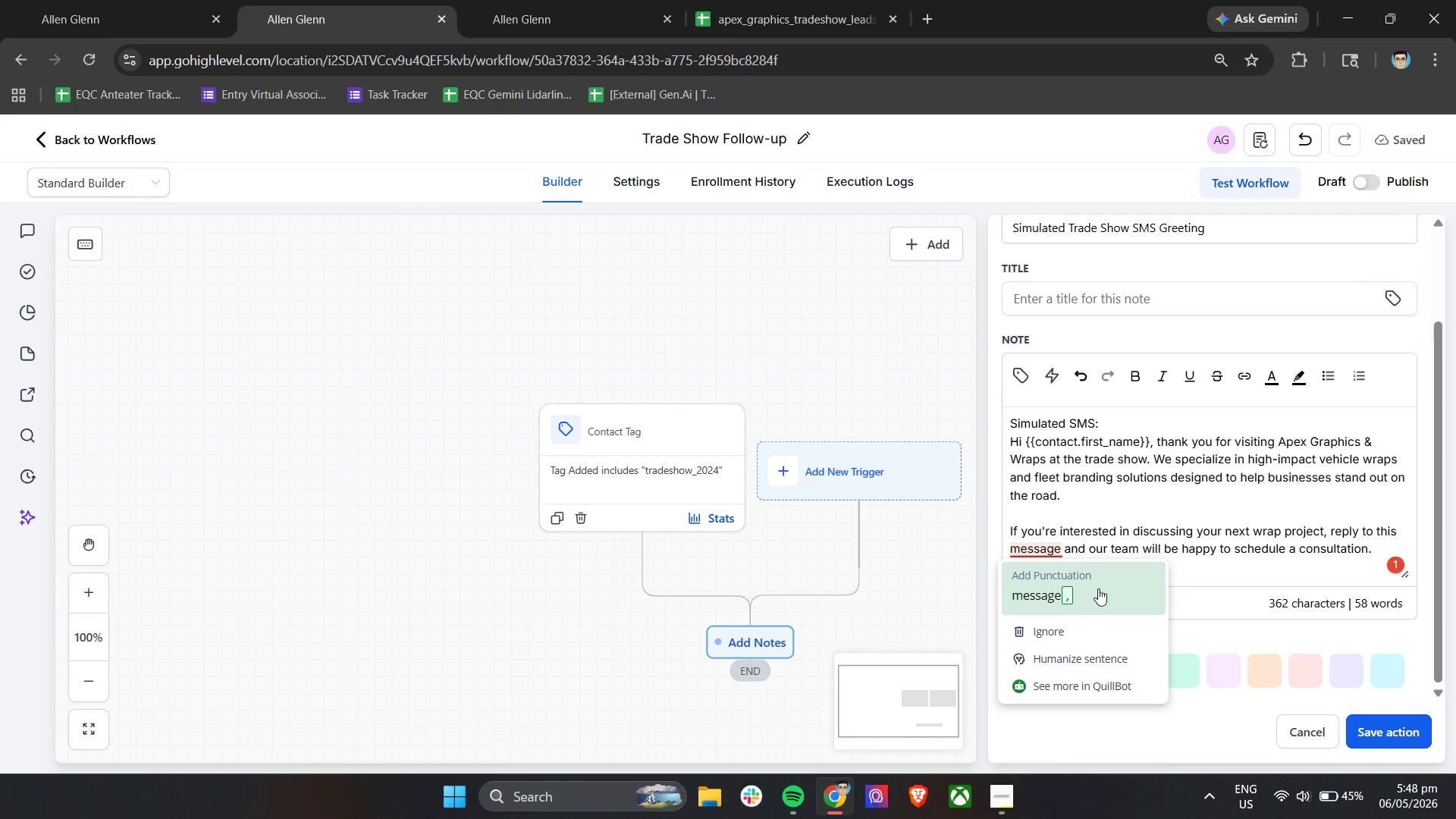 
left_click([1087, 631])
 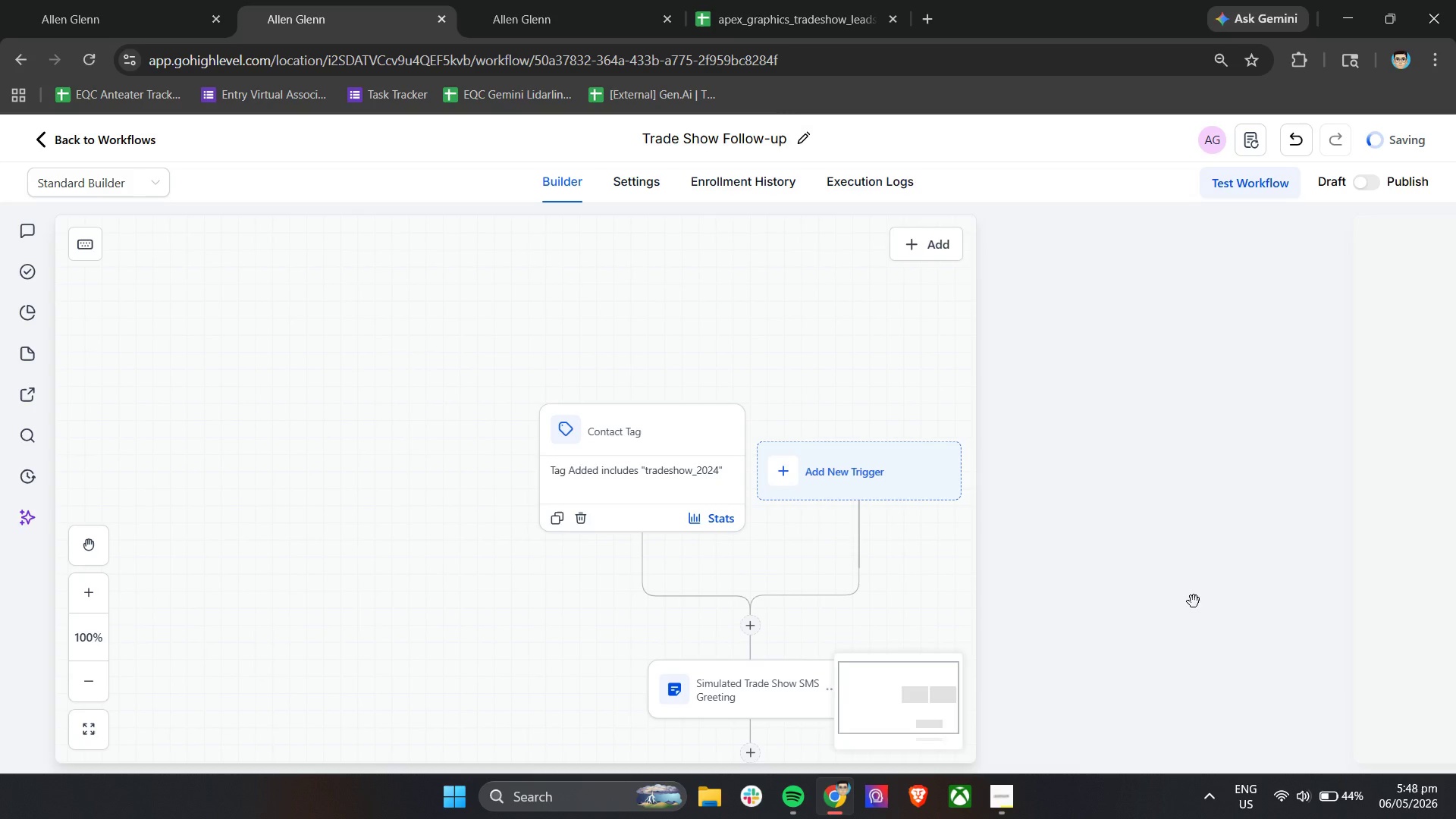 
scroll: coordinate [987, 541], scroll_direction: down, amount: 3.0